 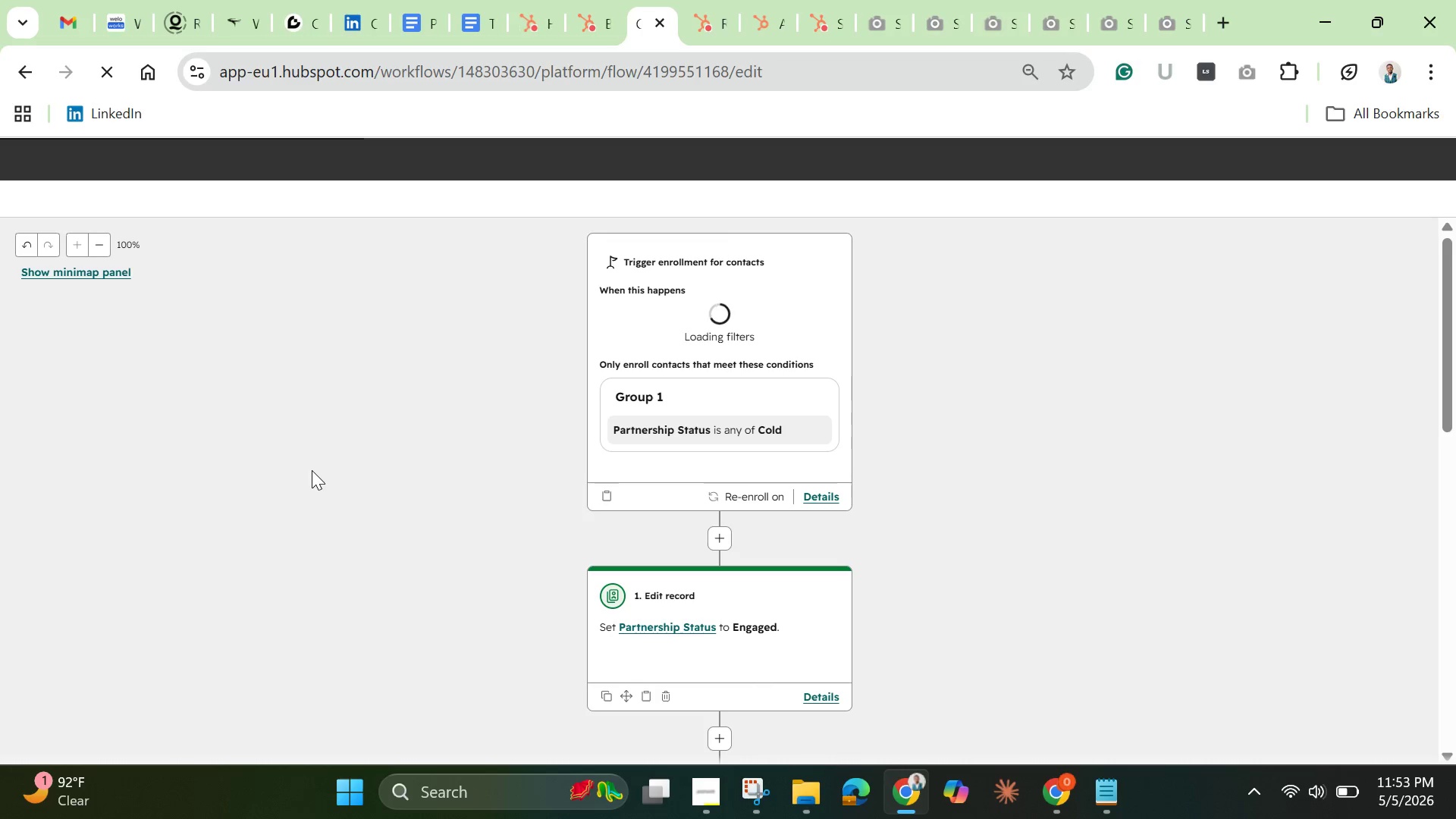 
scroll: coordinate [341, 566], scroll_direction: down, amount: 6.0
 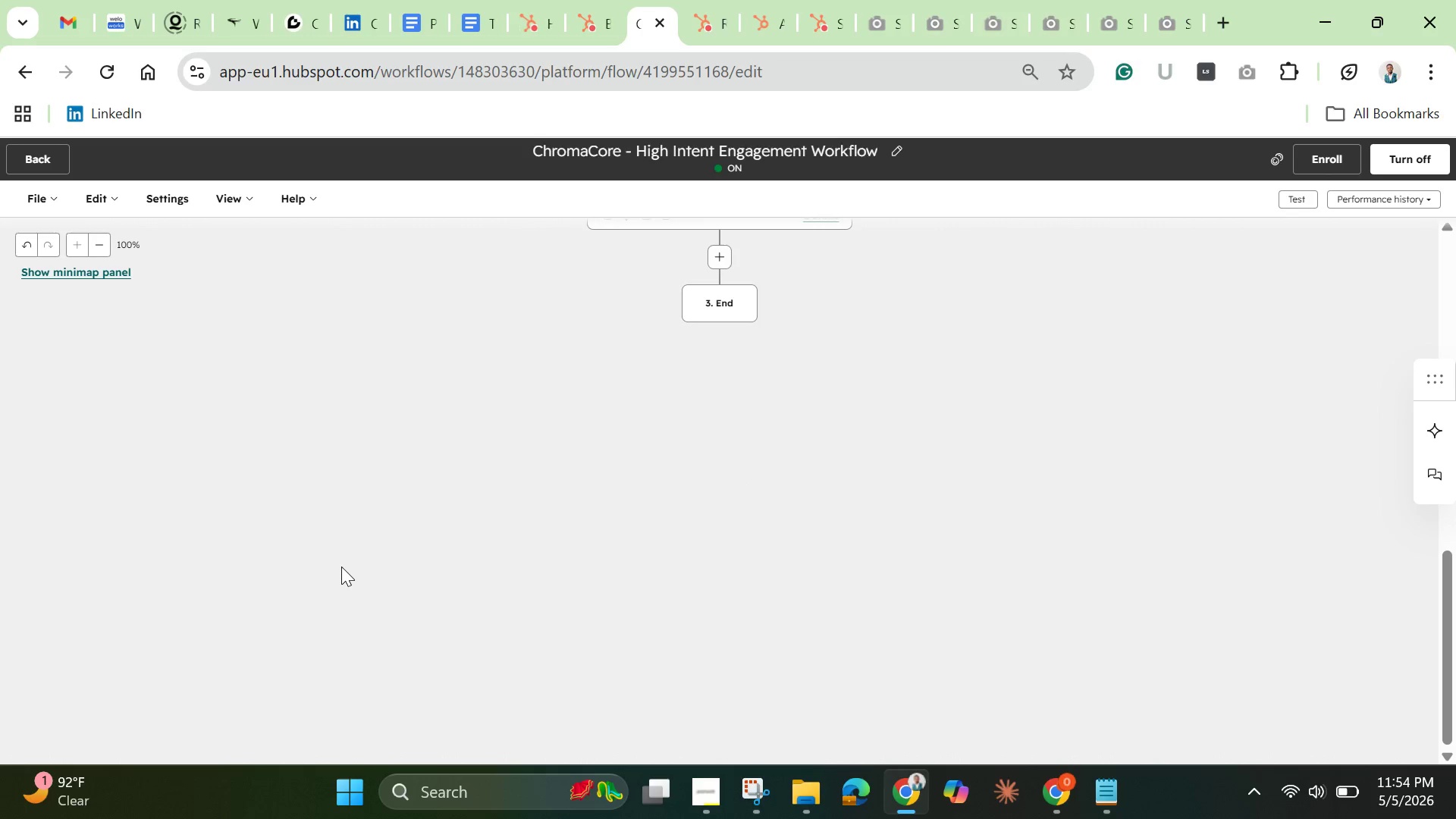 
scroll: coordinate [341, 566], scroll_direction: up, amount: 11.0
 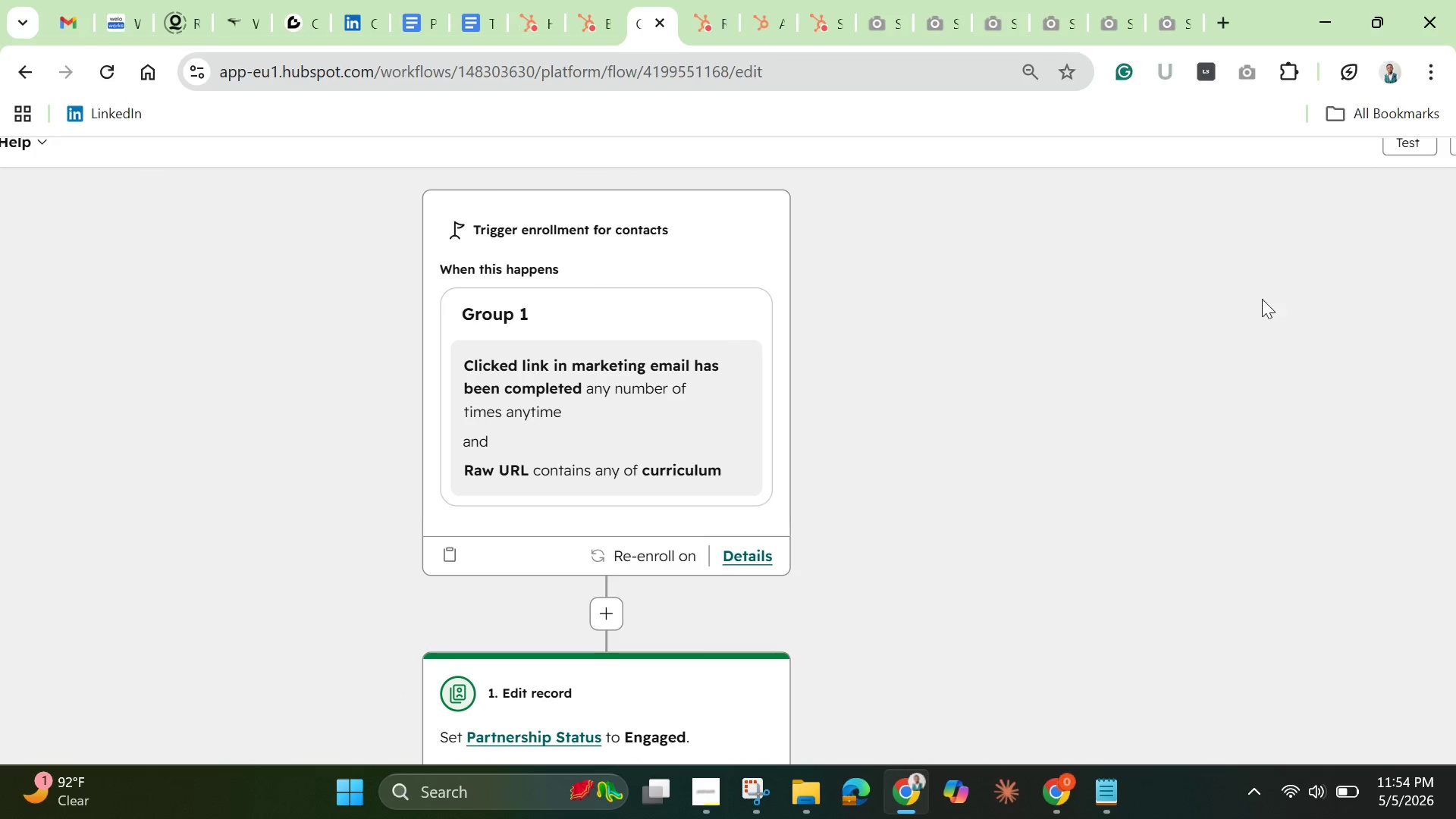 
wait(5.59)
 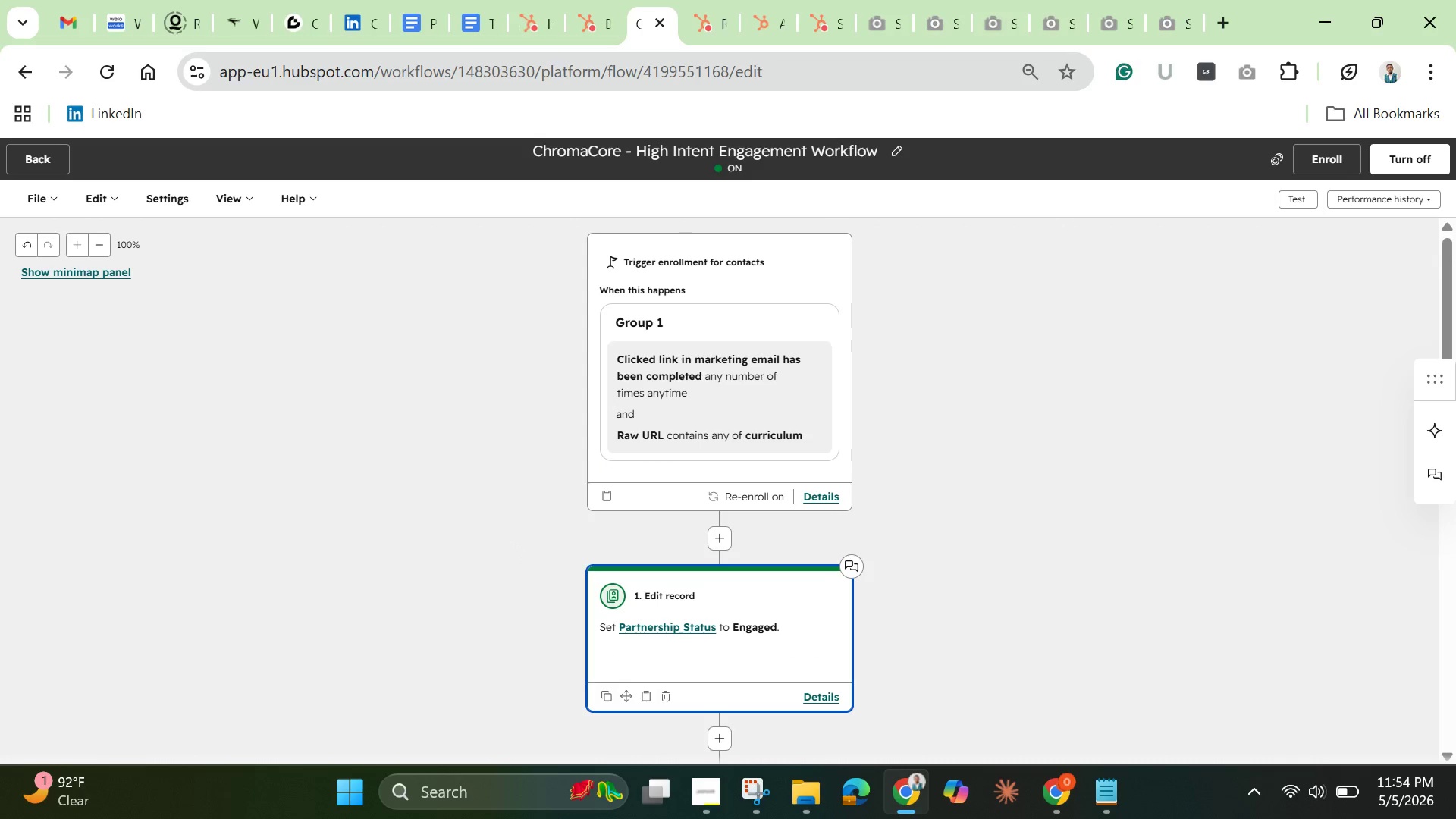 
left_click([1285, 70])
 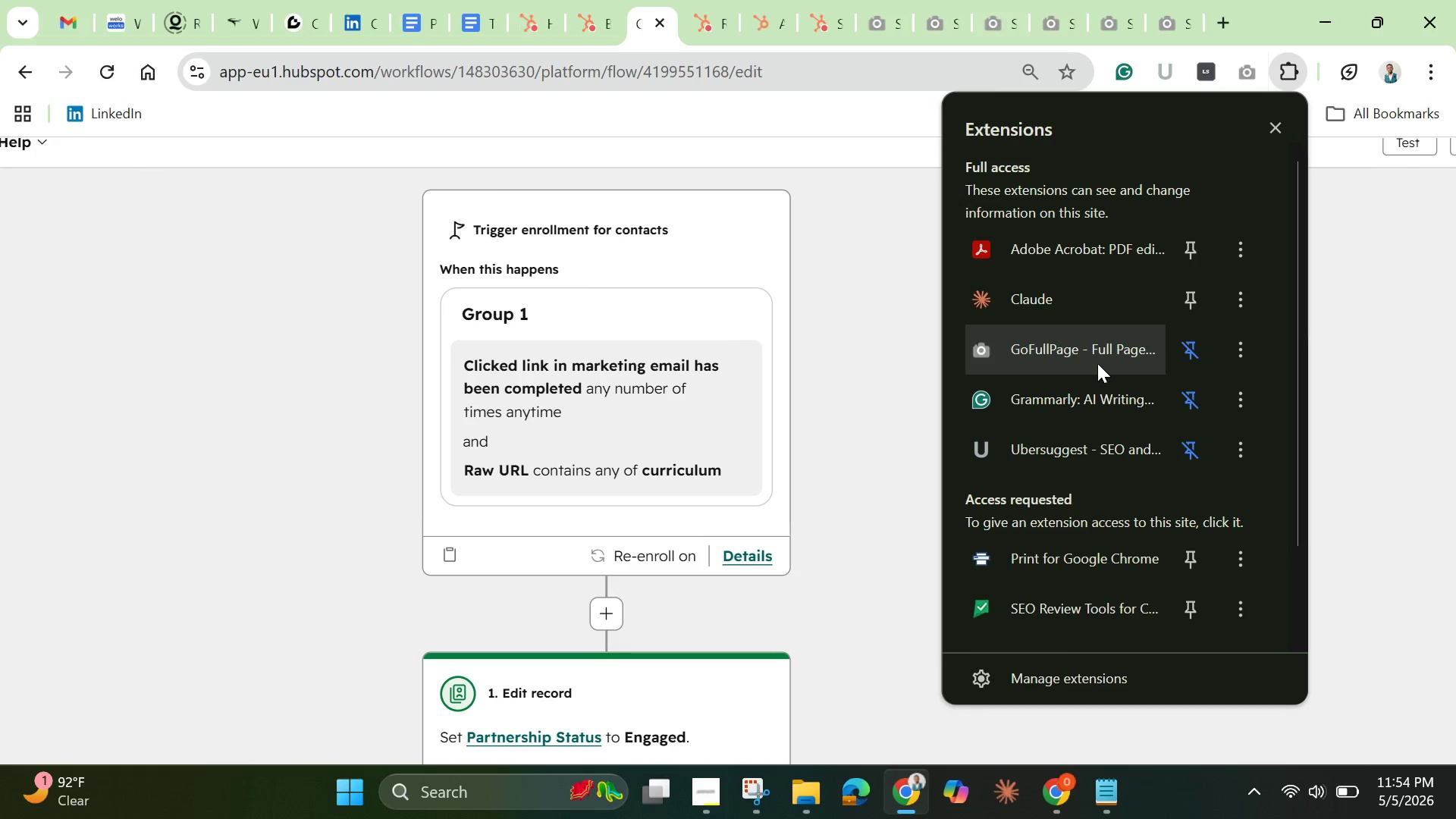 
left_click([1084, 355])
 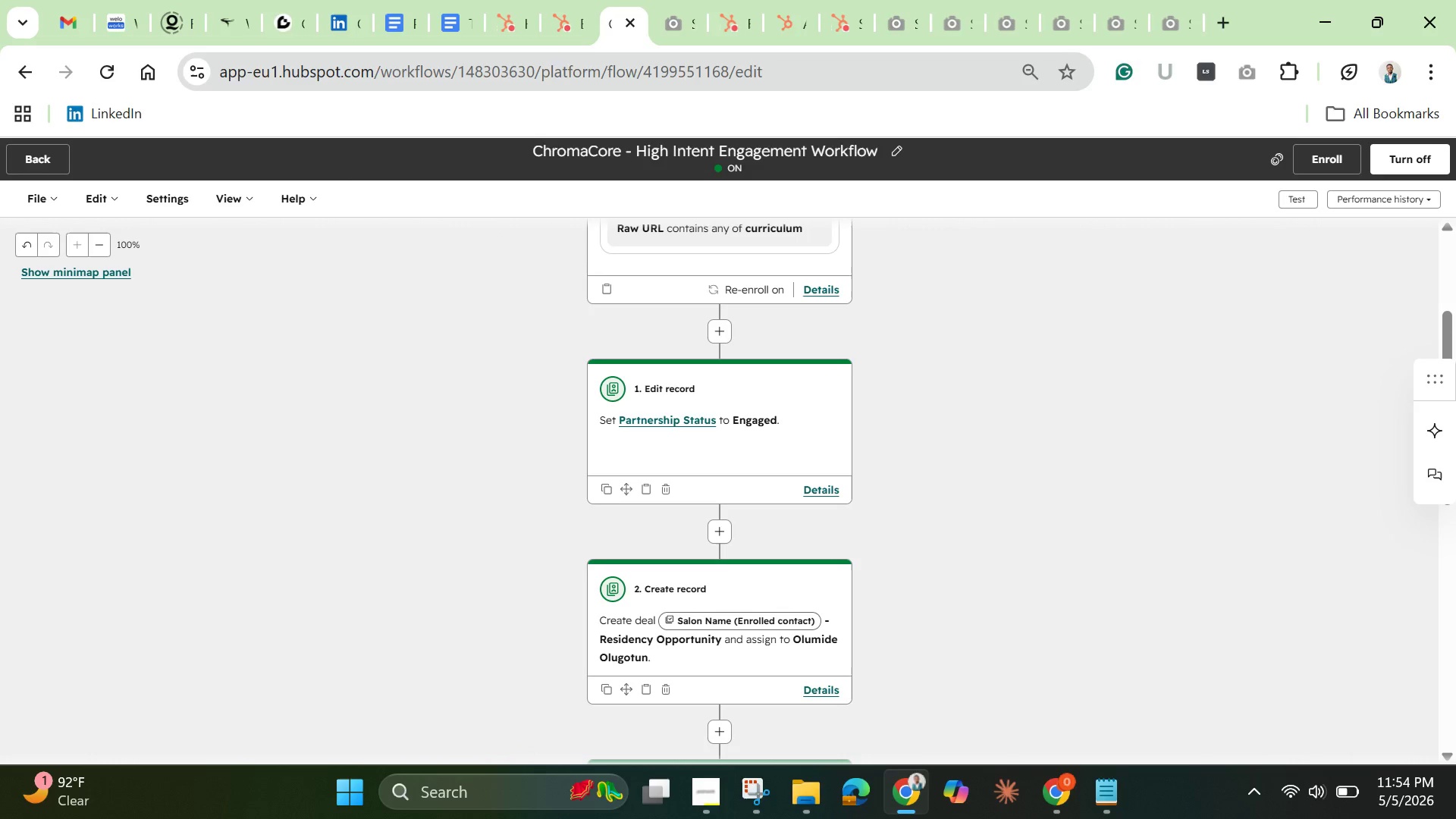 
wait(20.48)
 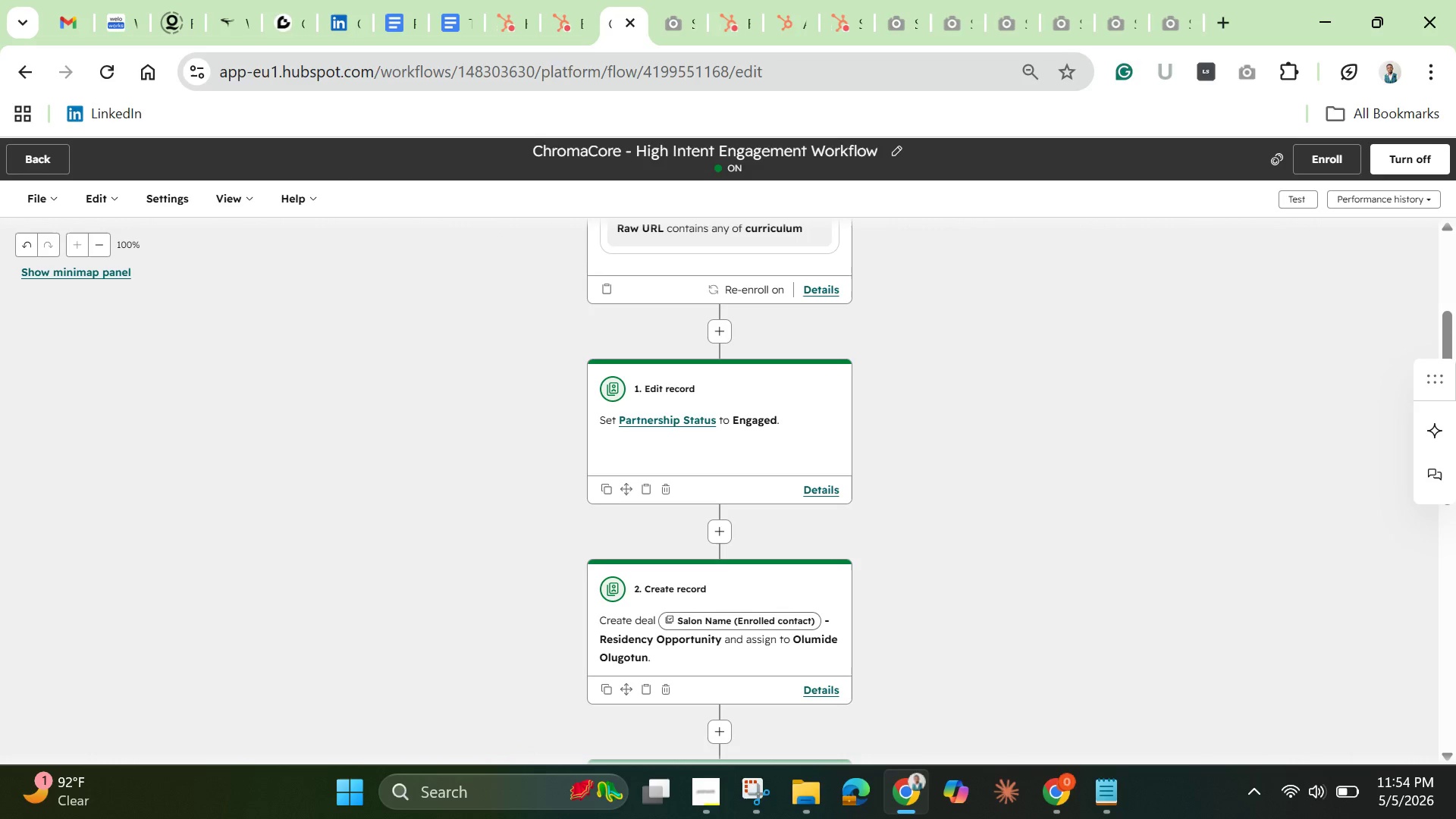 
left_click([1288, 67])
 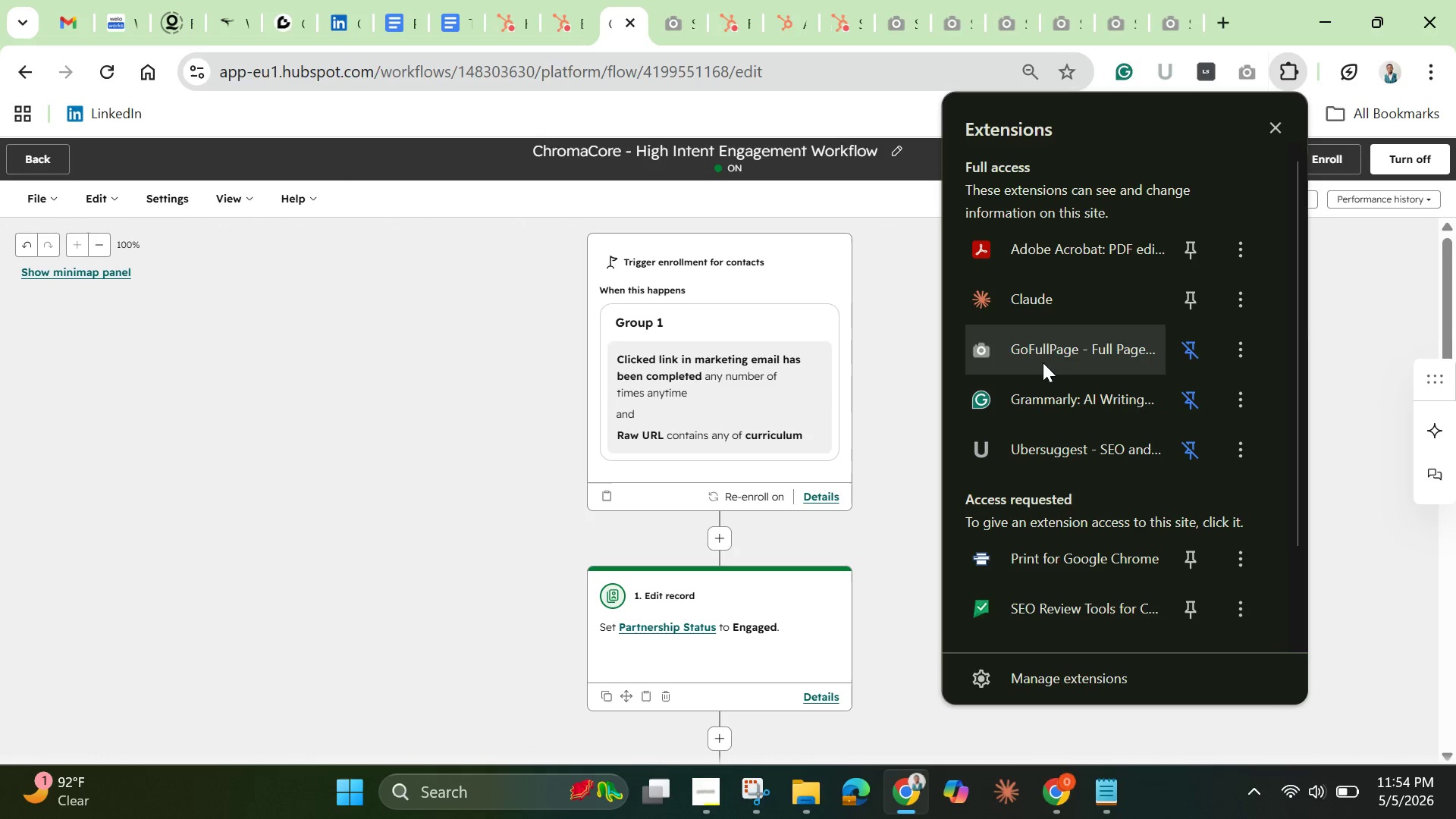 
left_click_drag(start_coordinate=[1042, 361], to_coordinate=[1037, 361])
 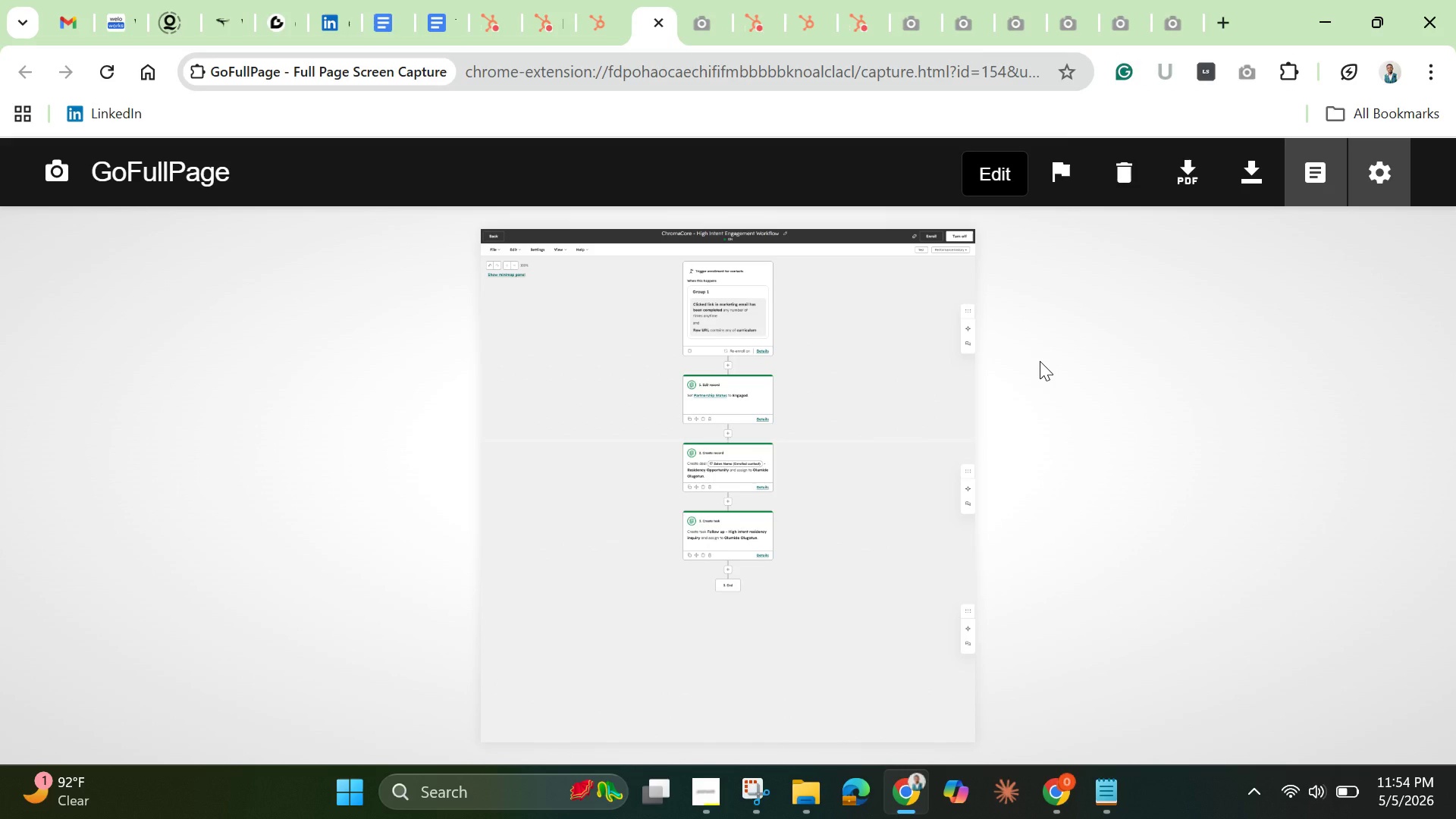 
wait(5.73)
 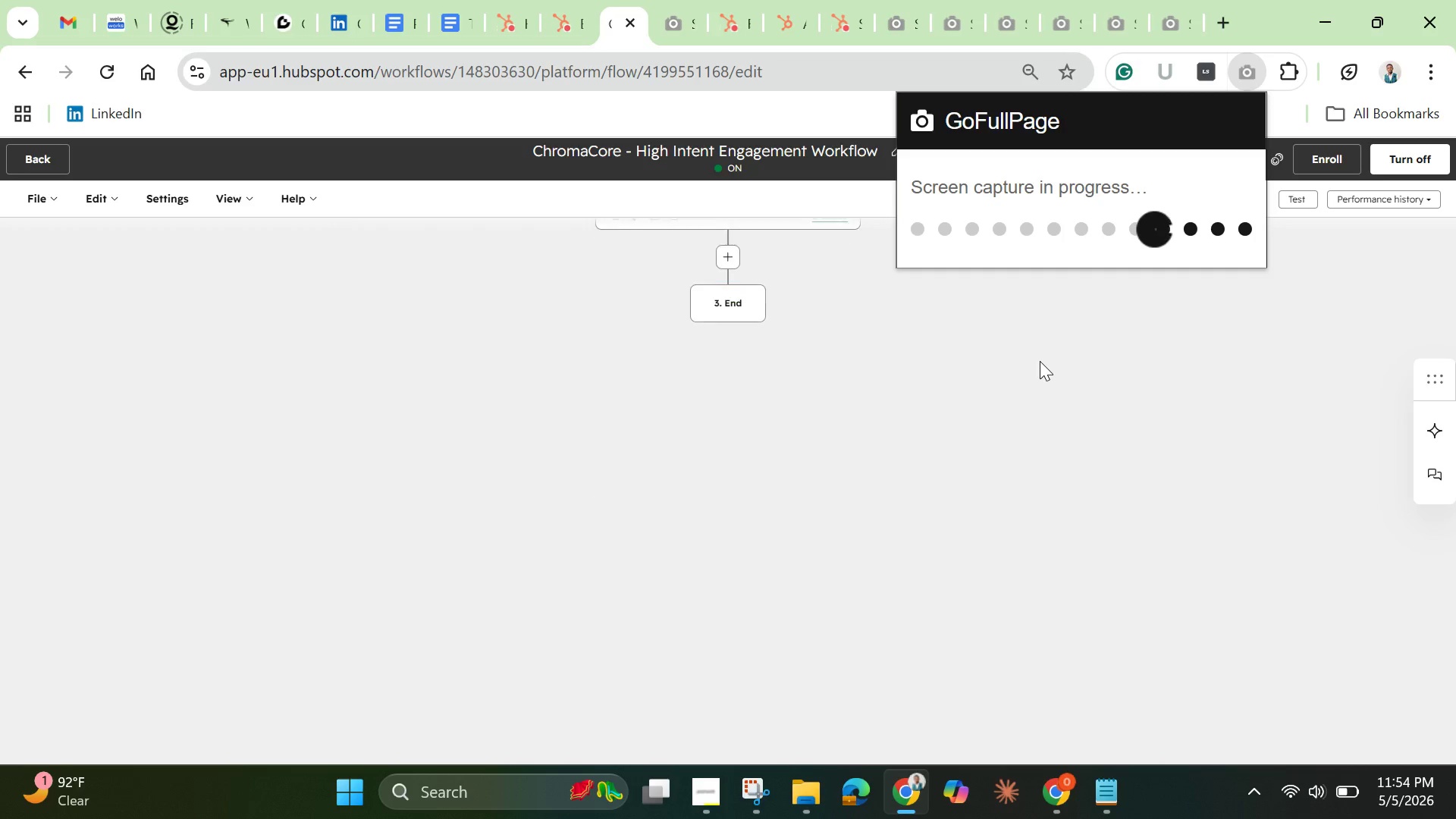 
right_click([811, 403])
 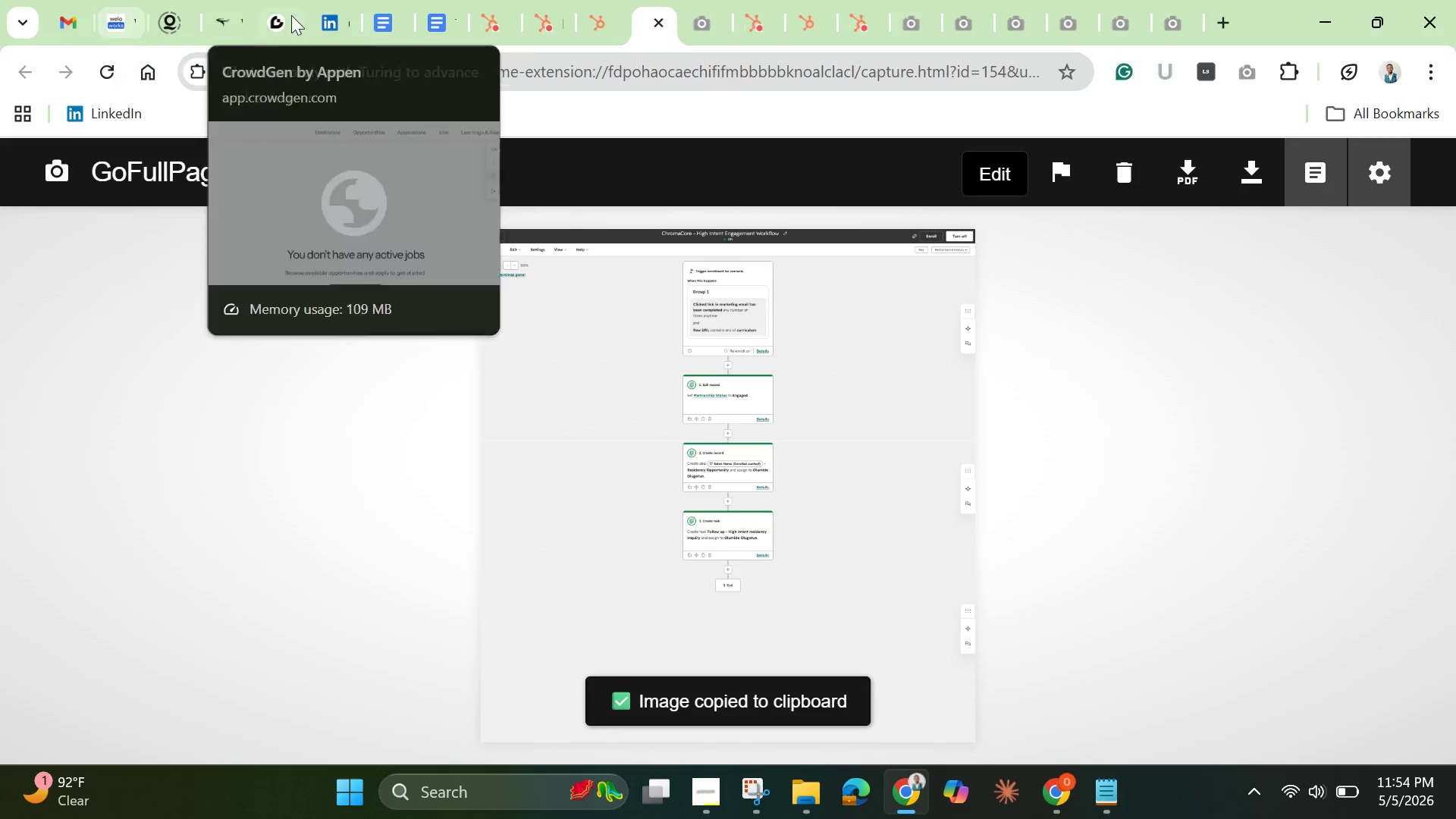 
wait(5.73)
 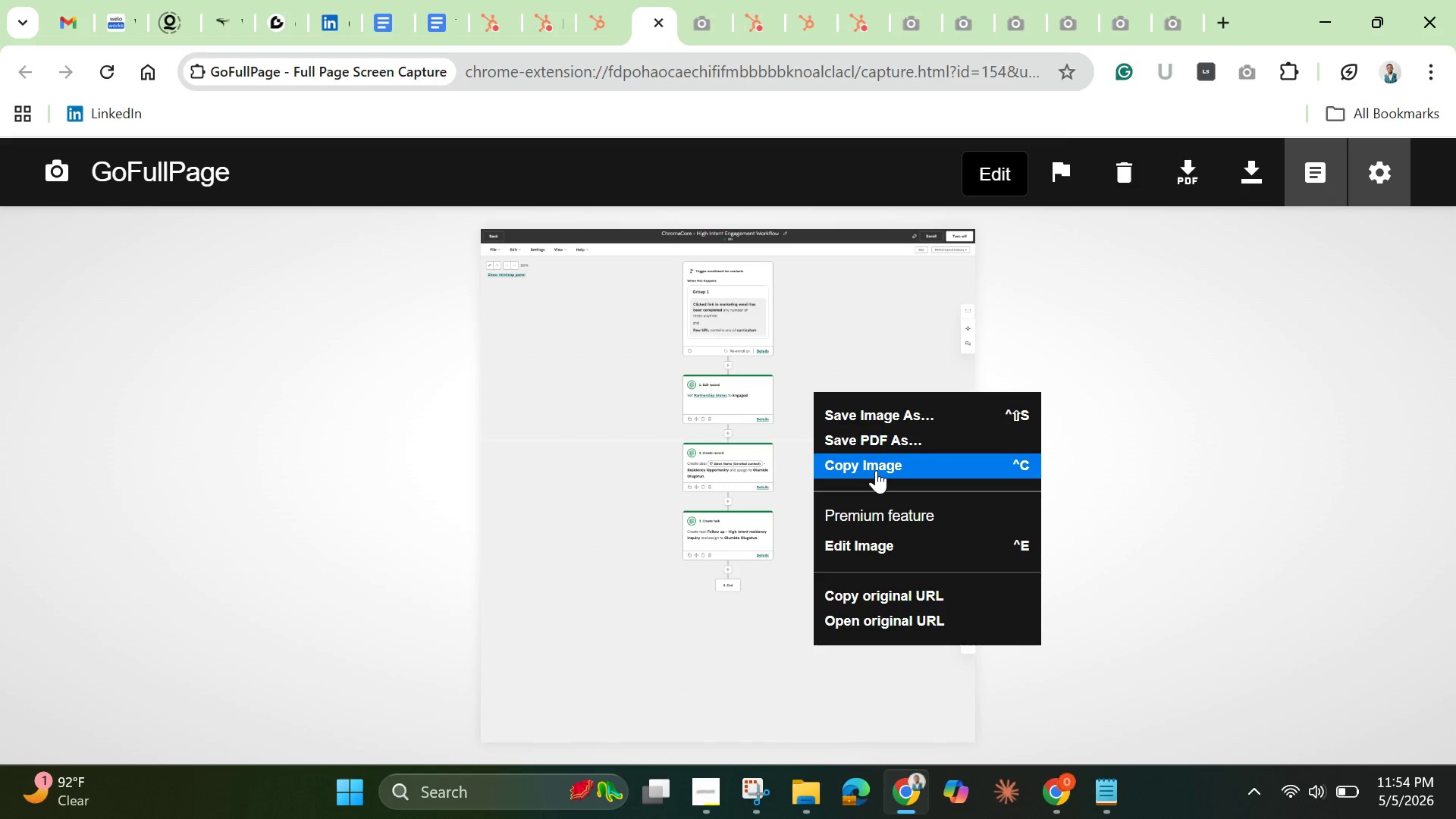 
left_click([384, 23])
 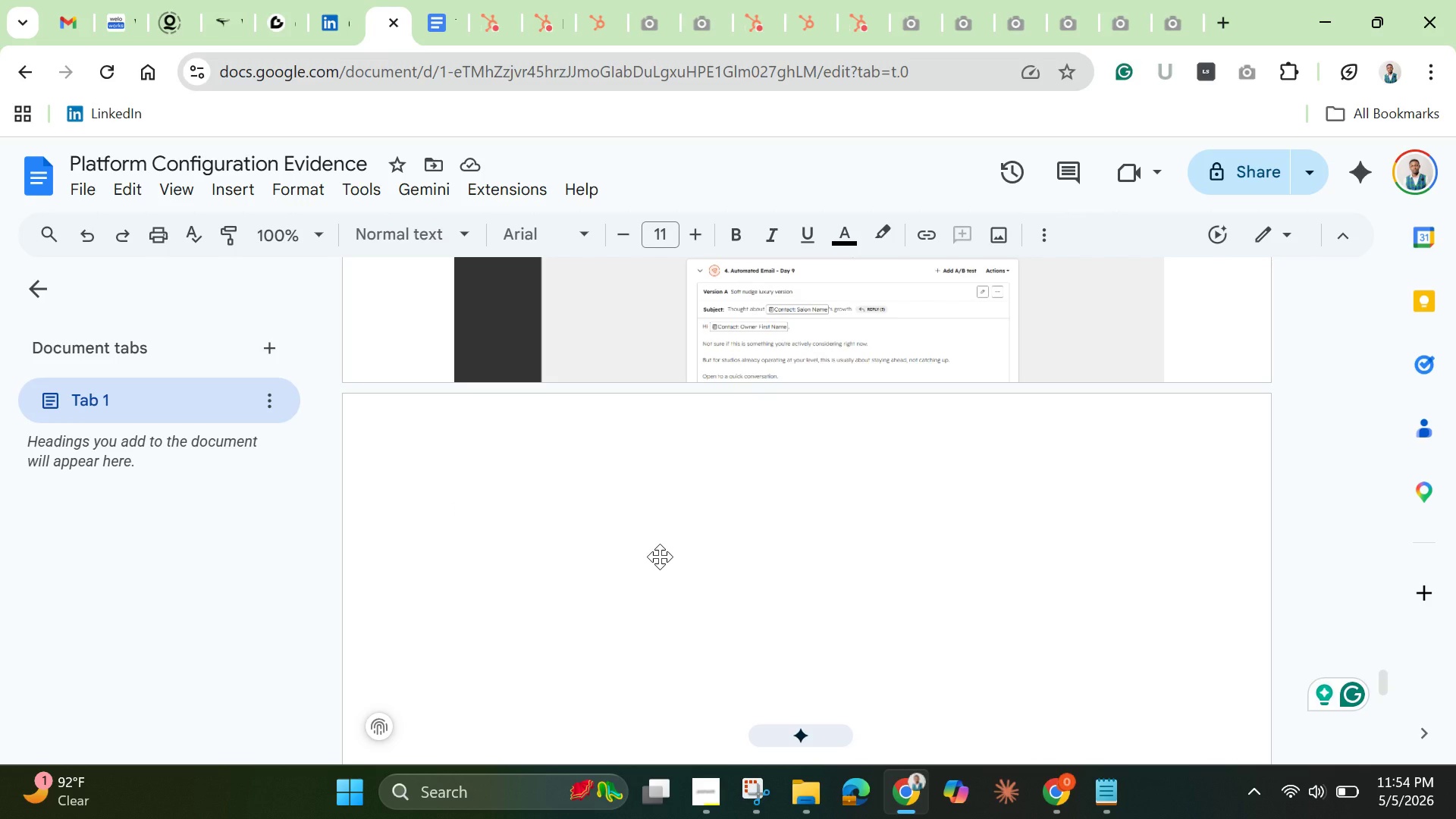 
key(Control+V)
 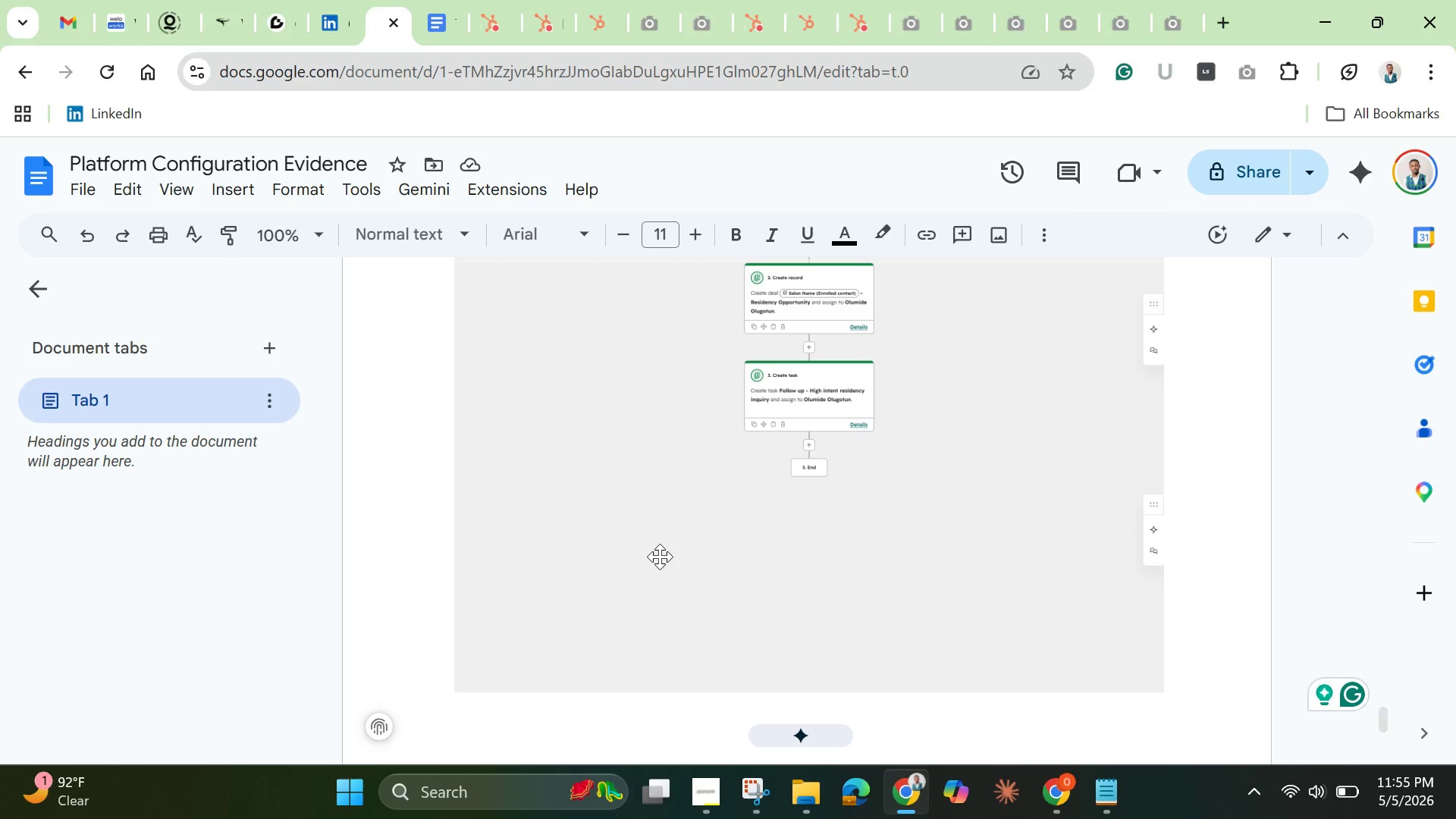 
wait(15.63)
 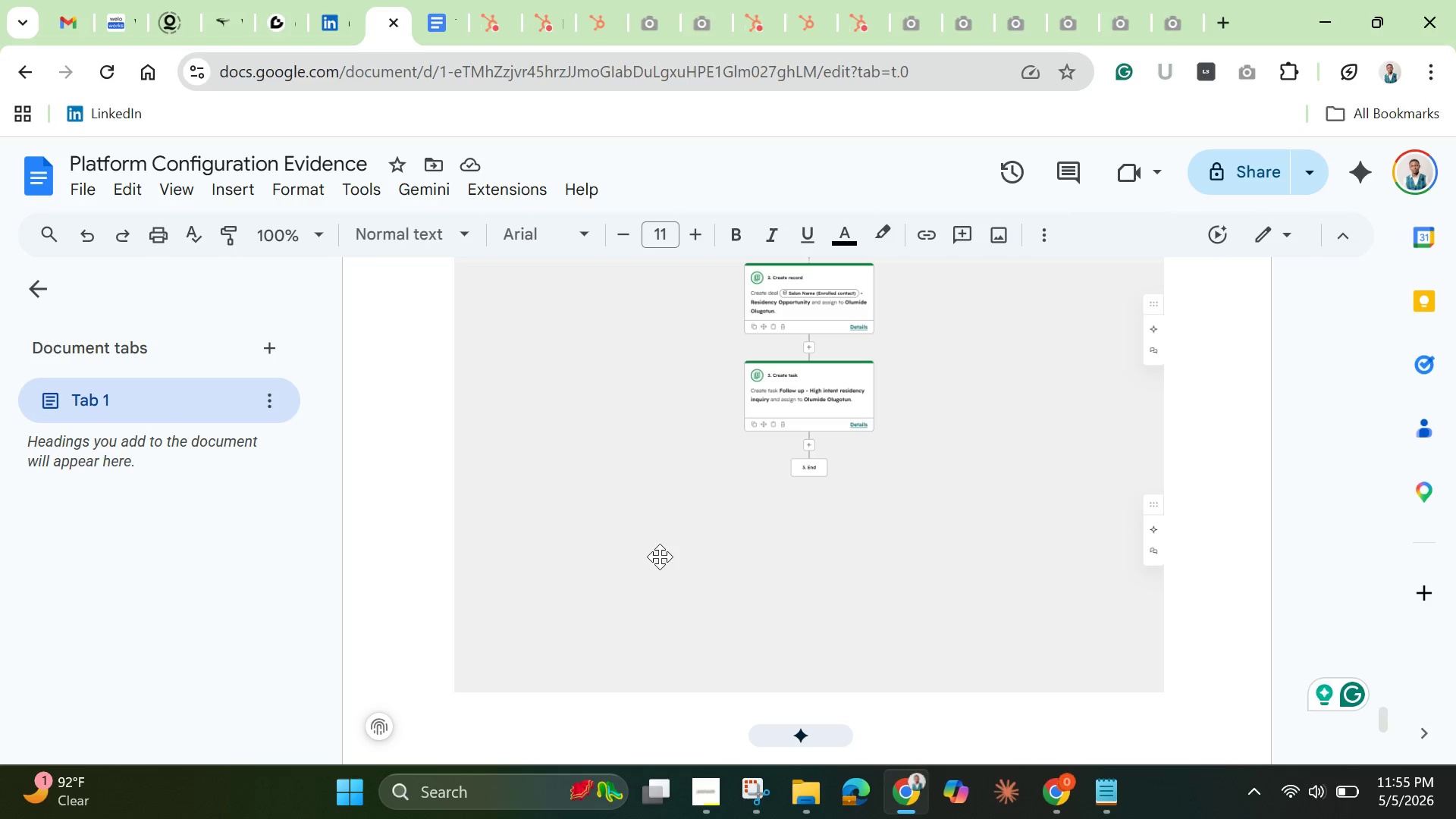 
mouse_move([740, 791])
 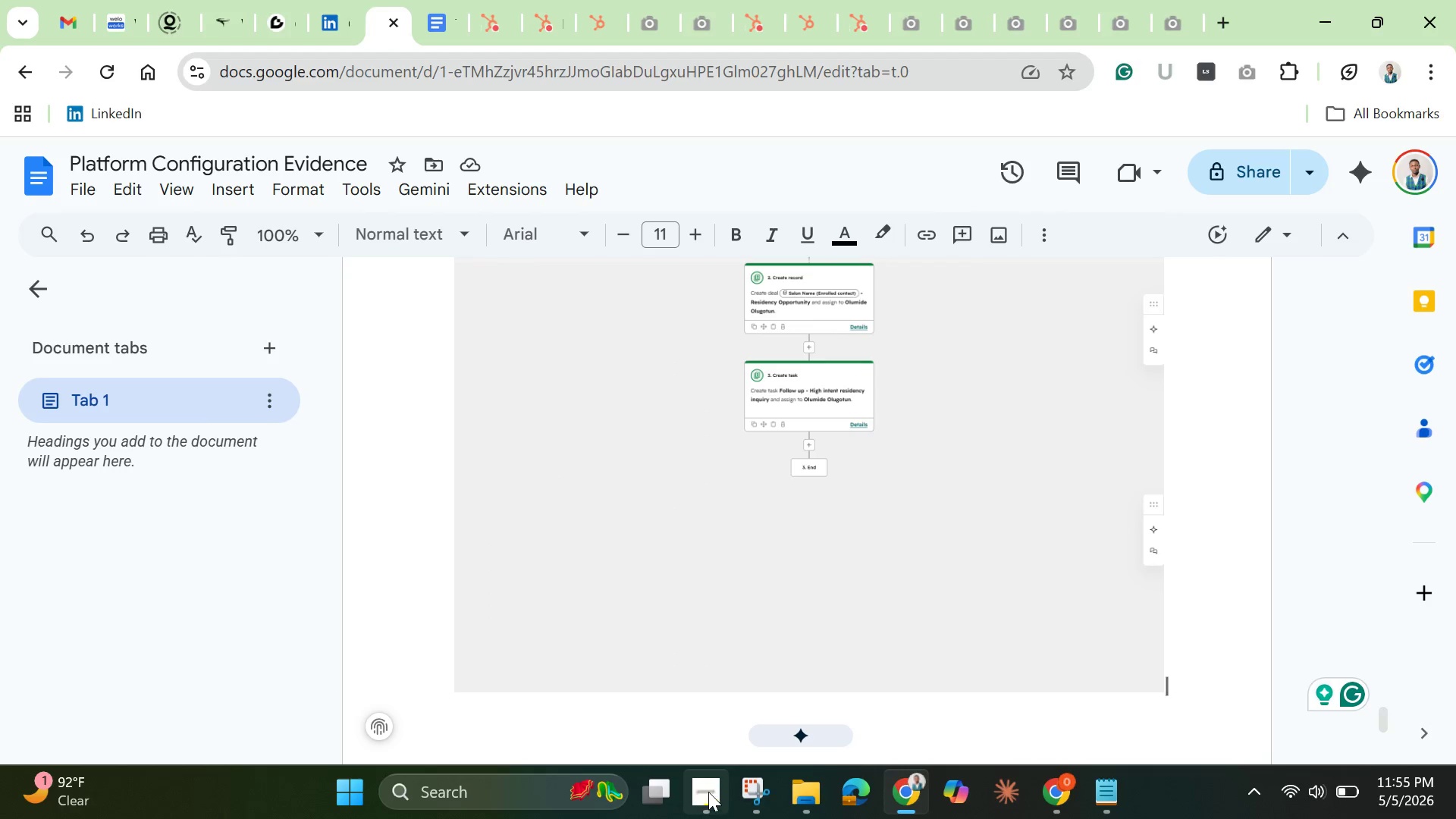 
left_click([708, 792])
 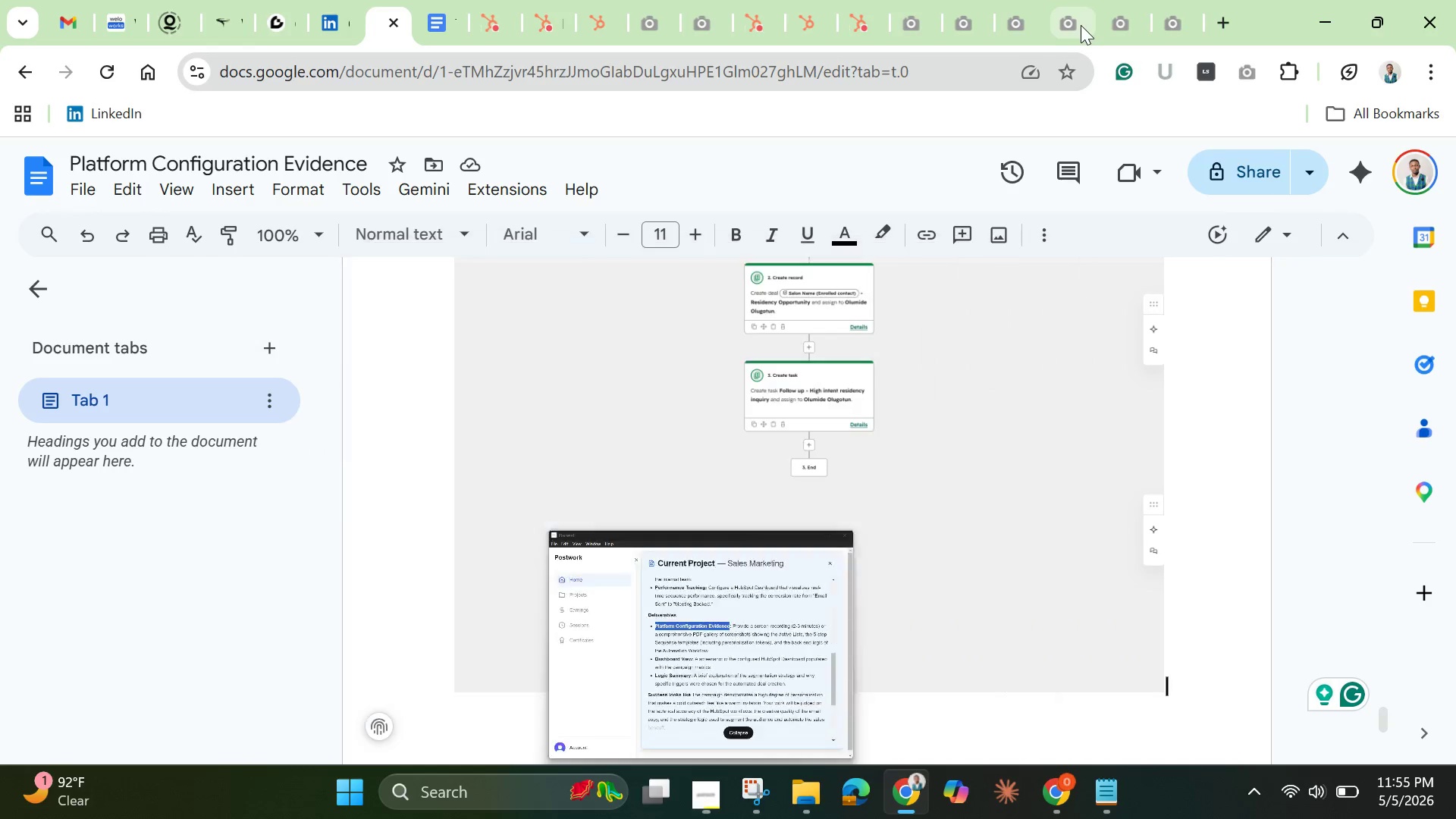 
wait(10.77)
 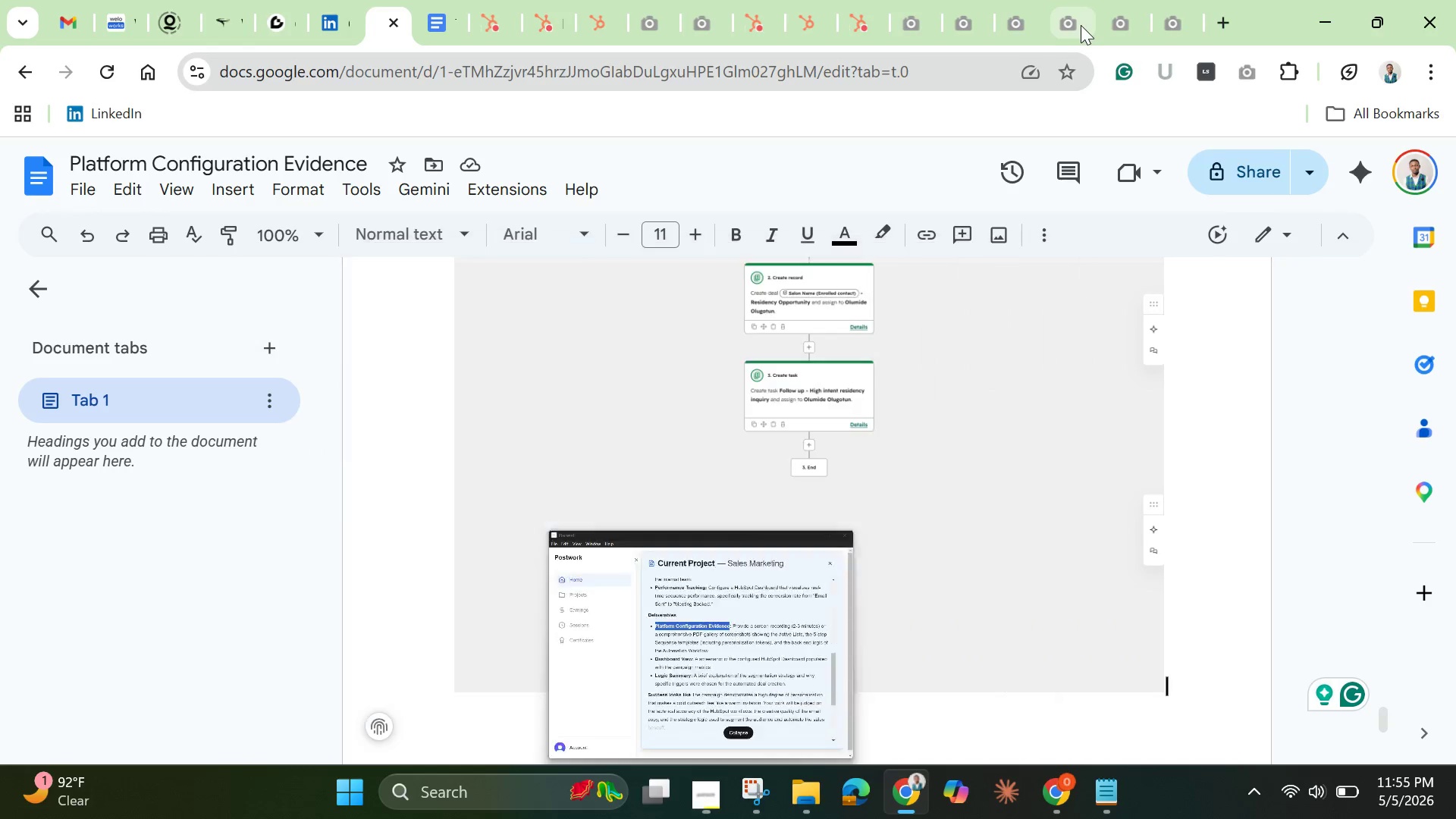 
left_click([436, 11])
 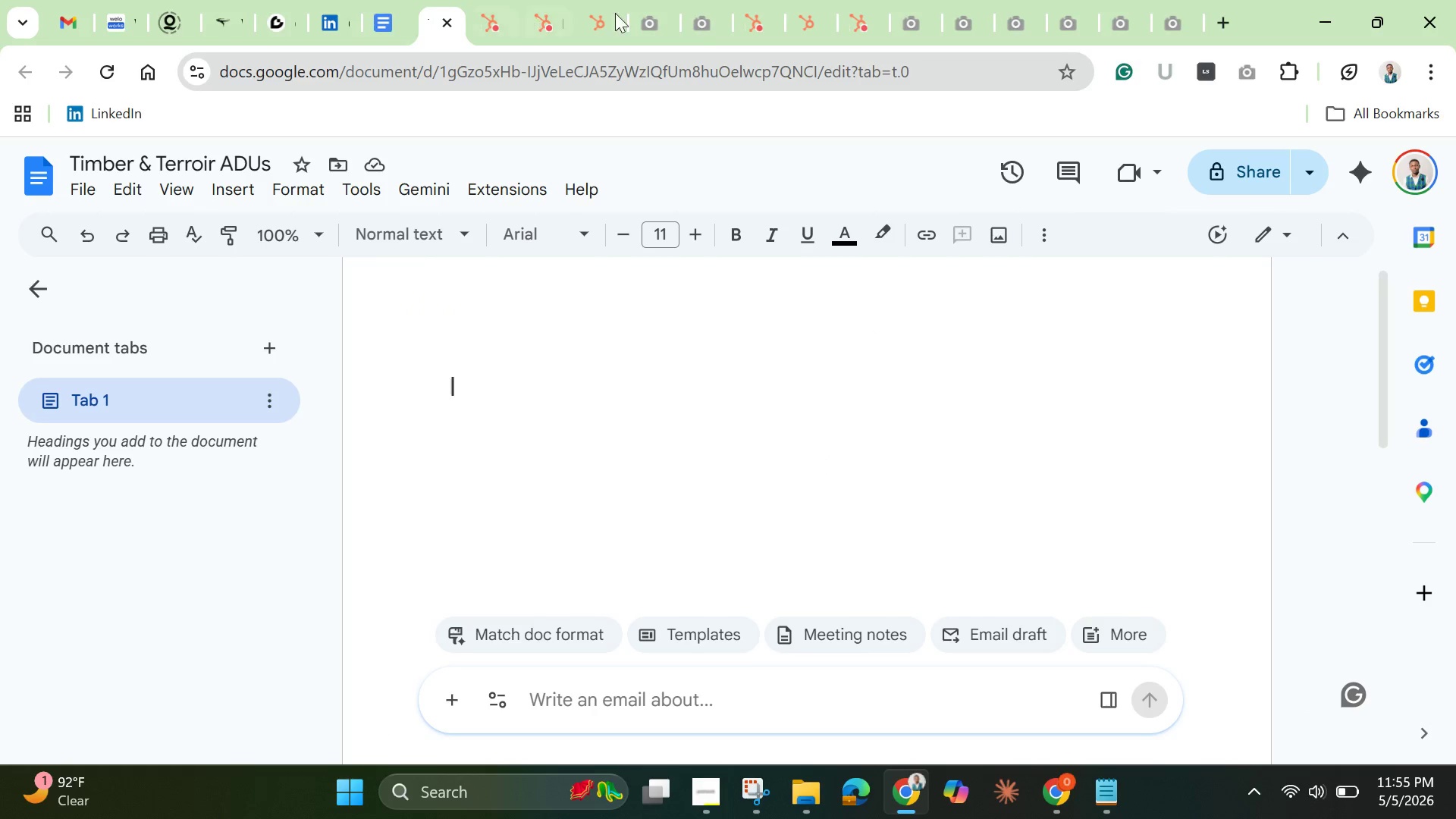 
mouse_move([752, 27])
 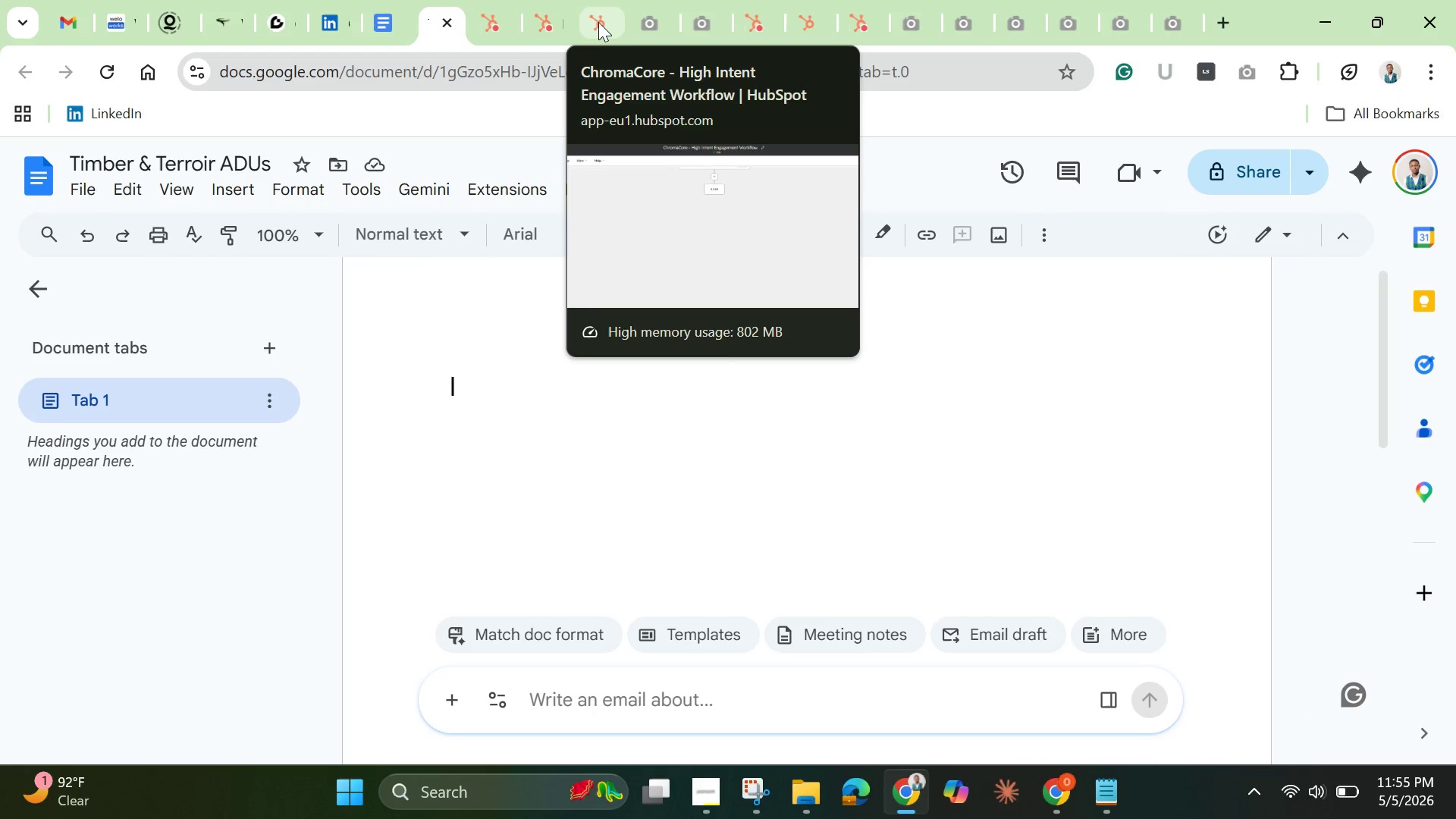 
left_click([598, 22])
 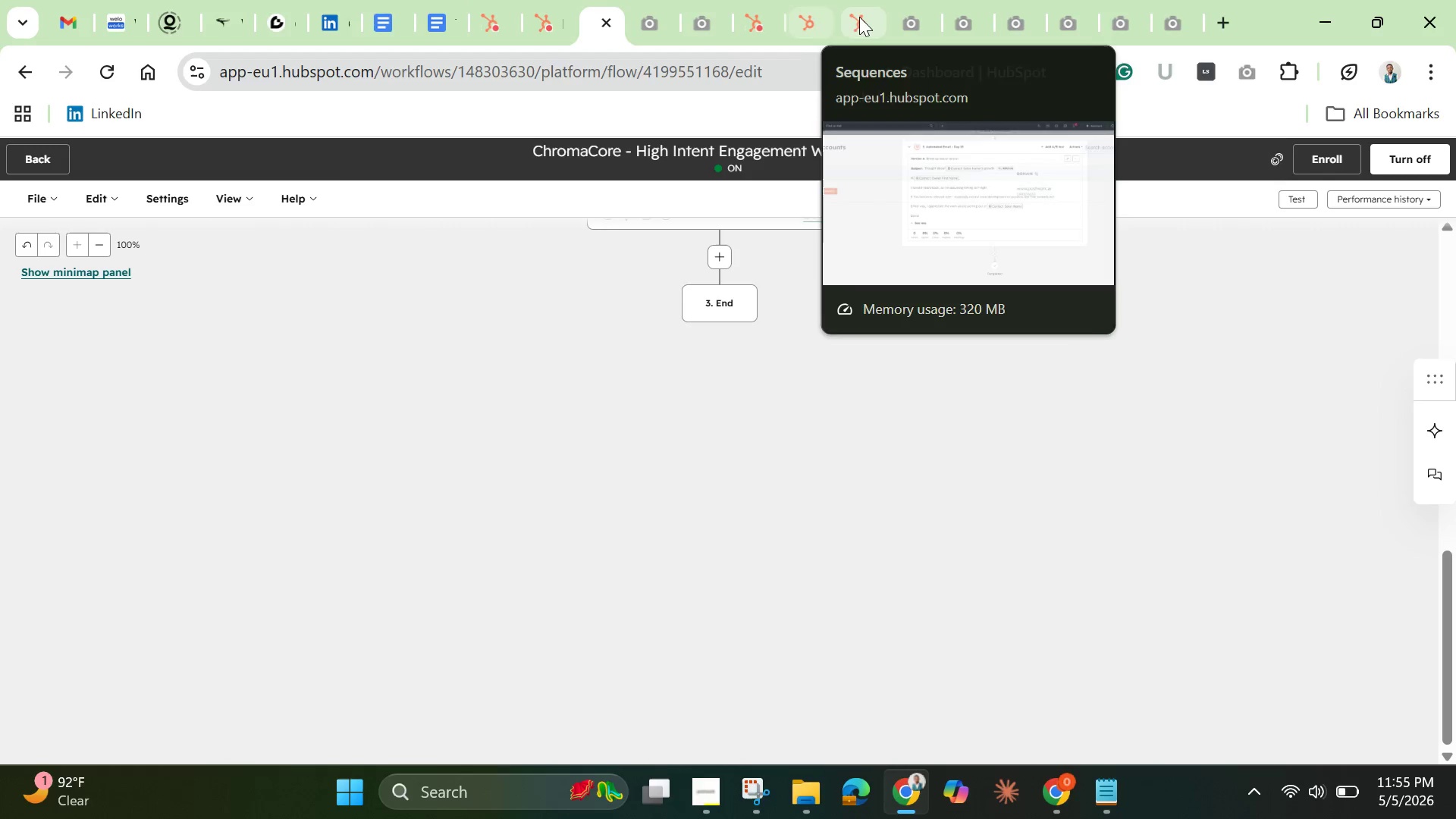 
left_click([860, 17])
 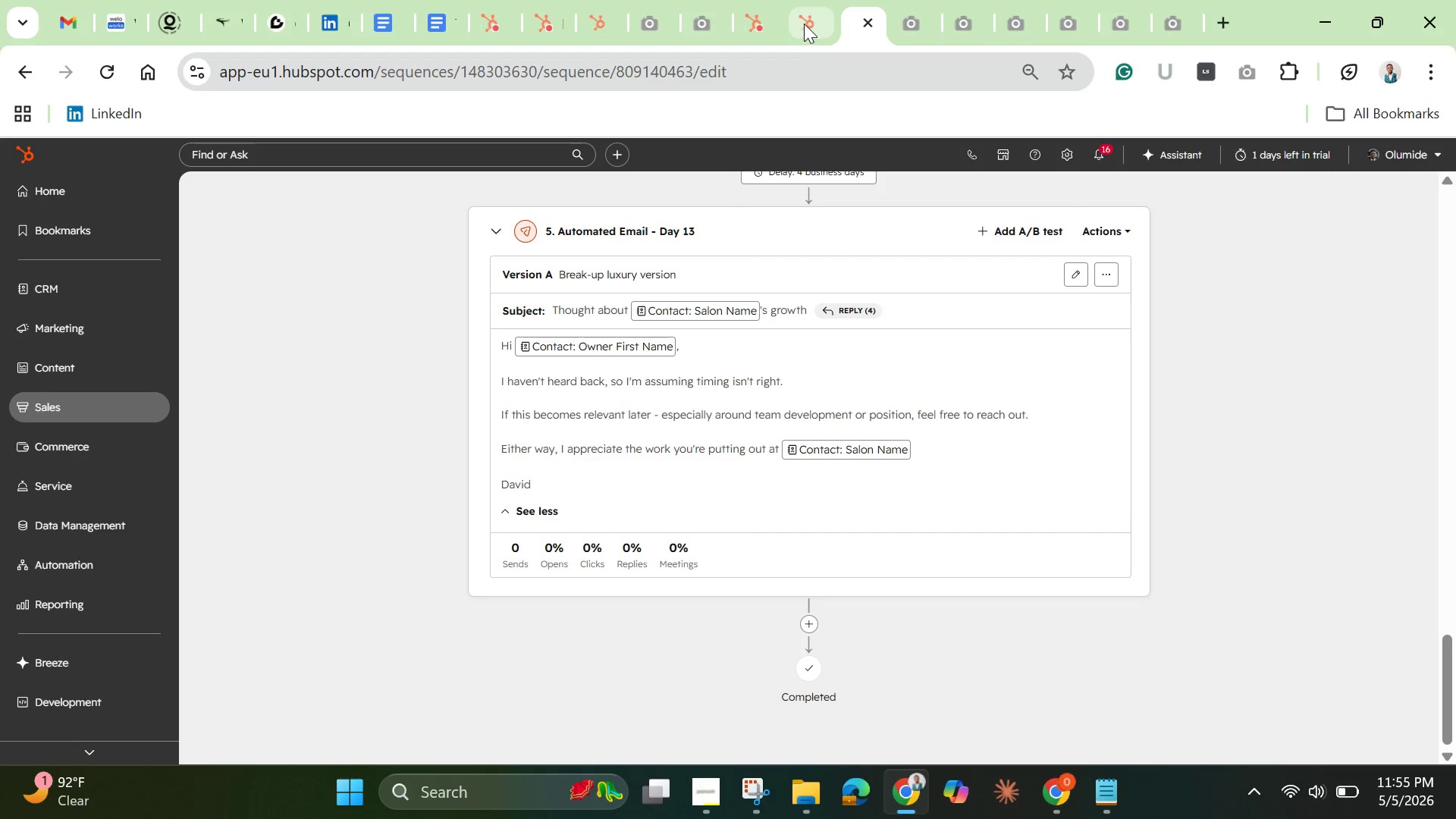 
left_click([802, 24])
 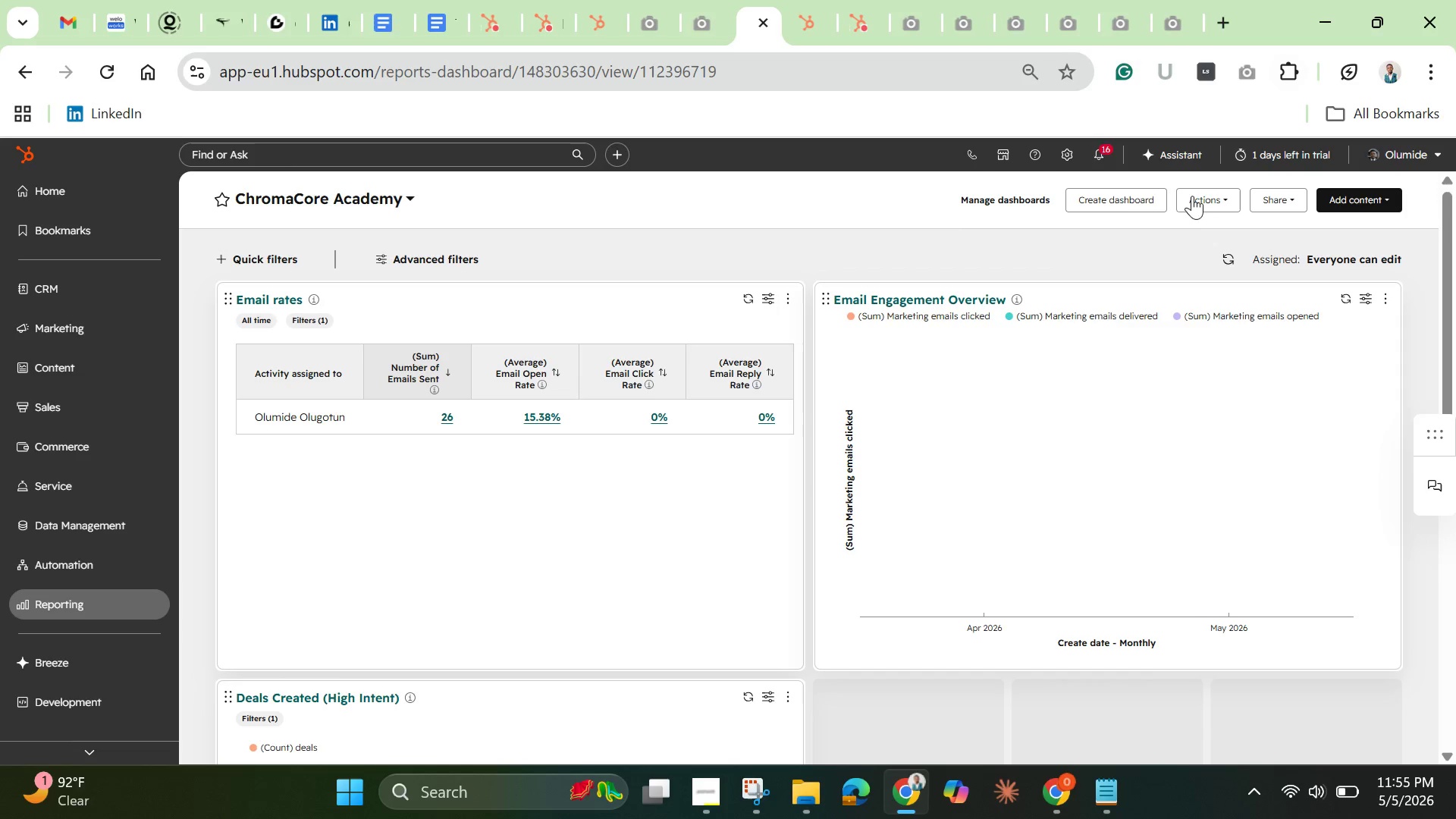 
wait(9.0)
 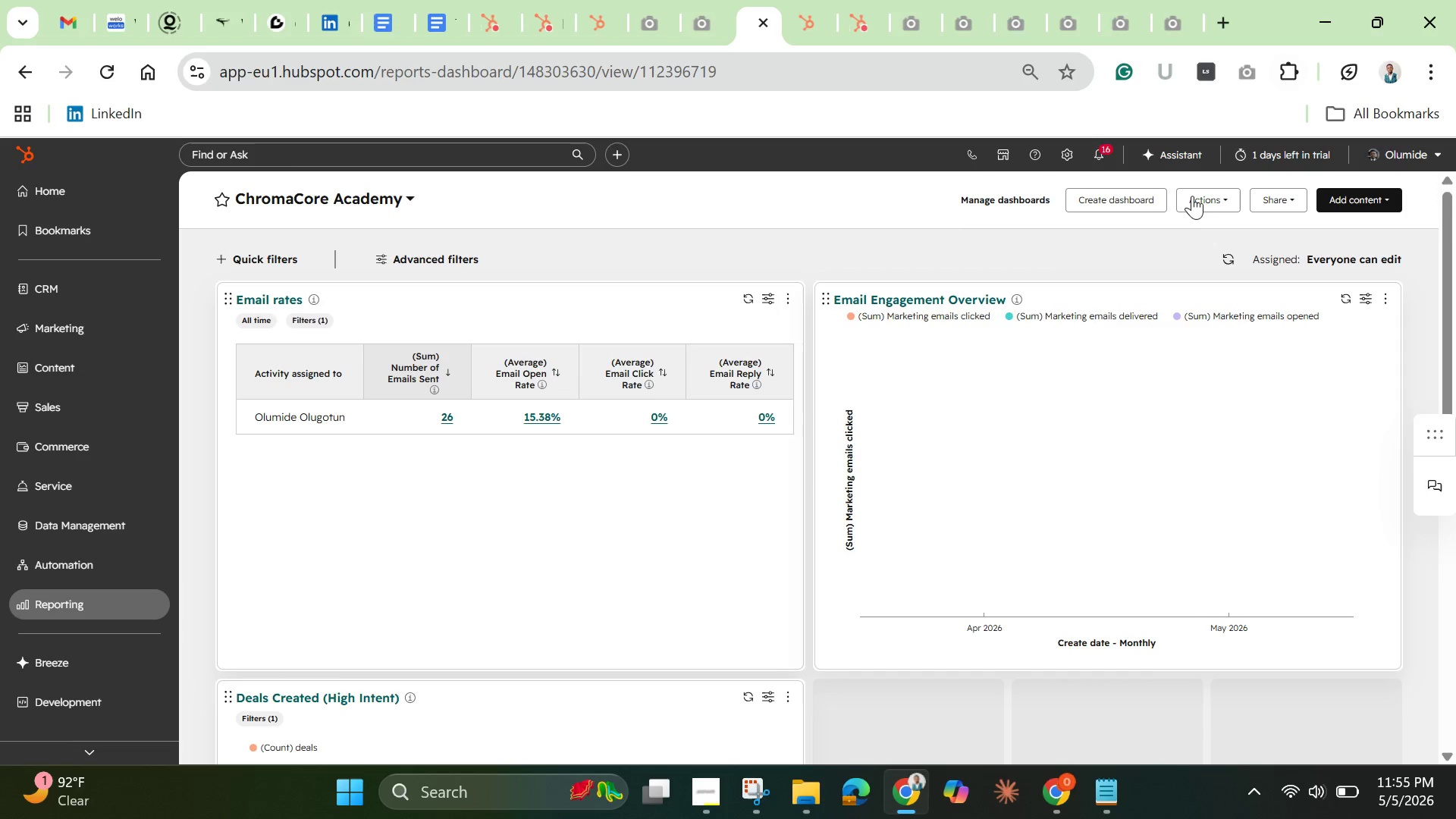 
left_click([1294, 73])
 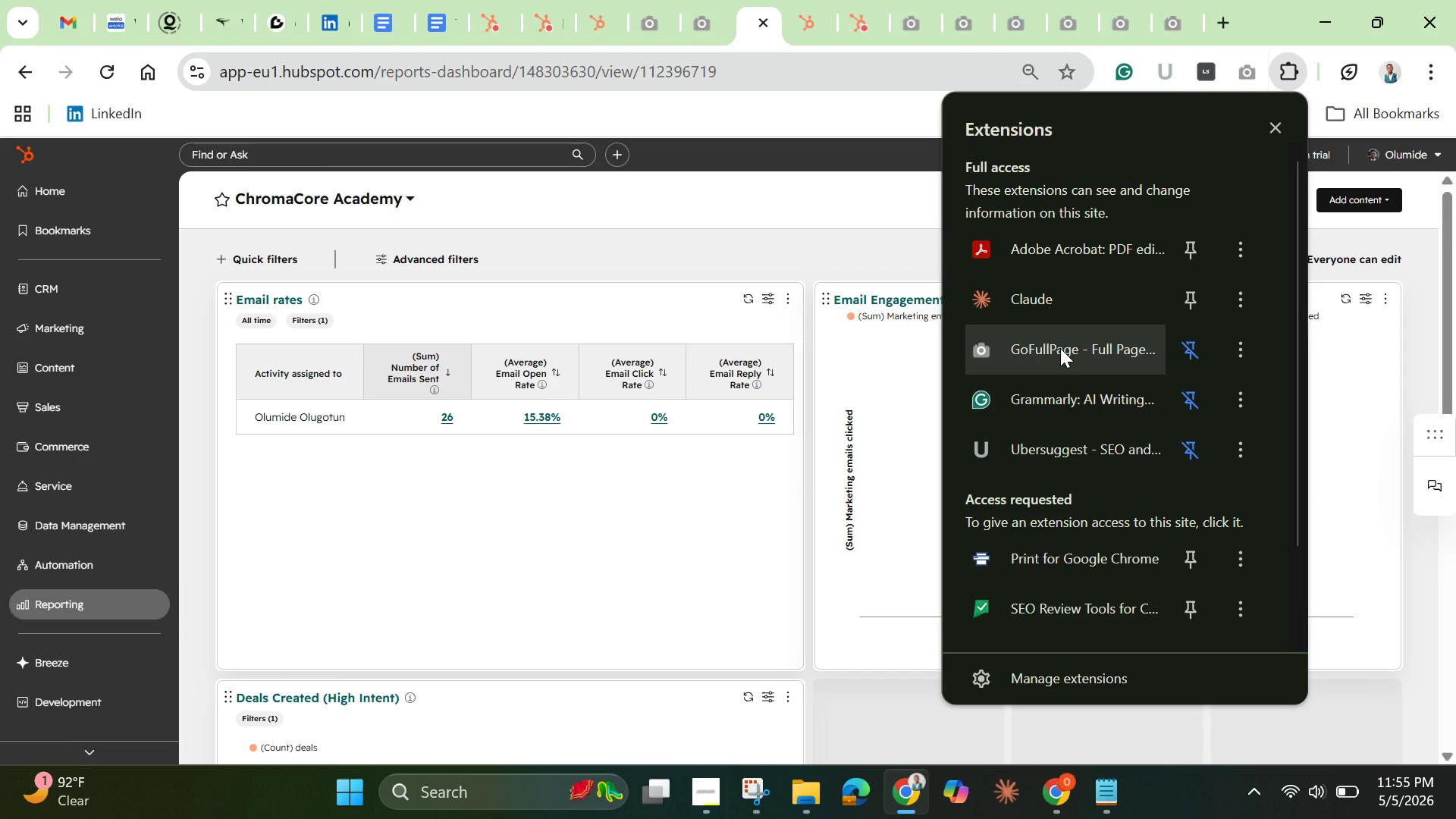 
left_click([1060, 348])
 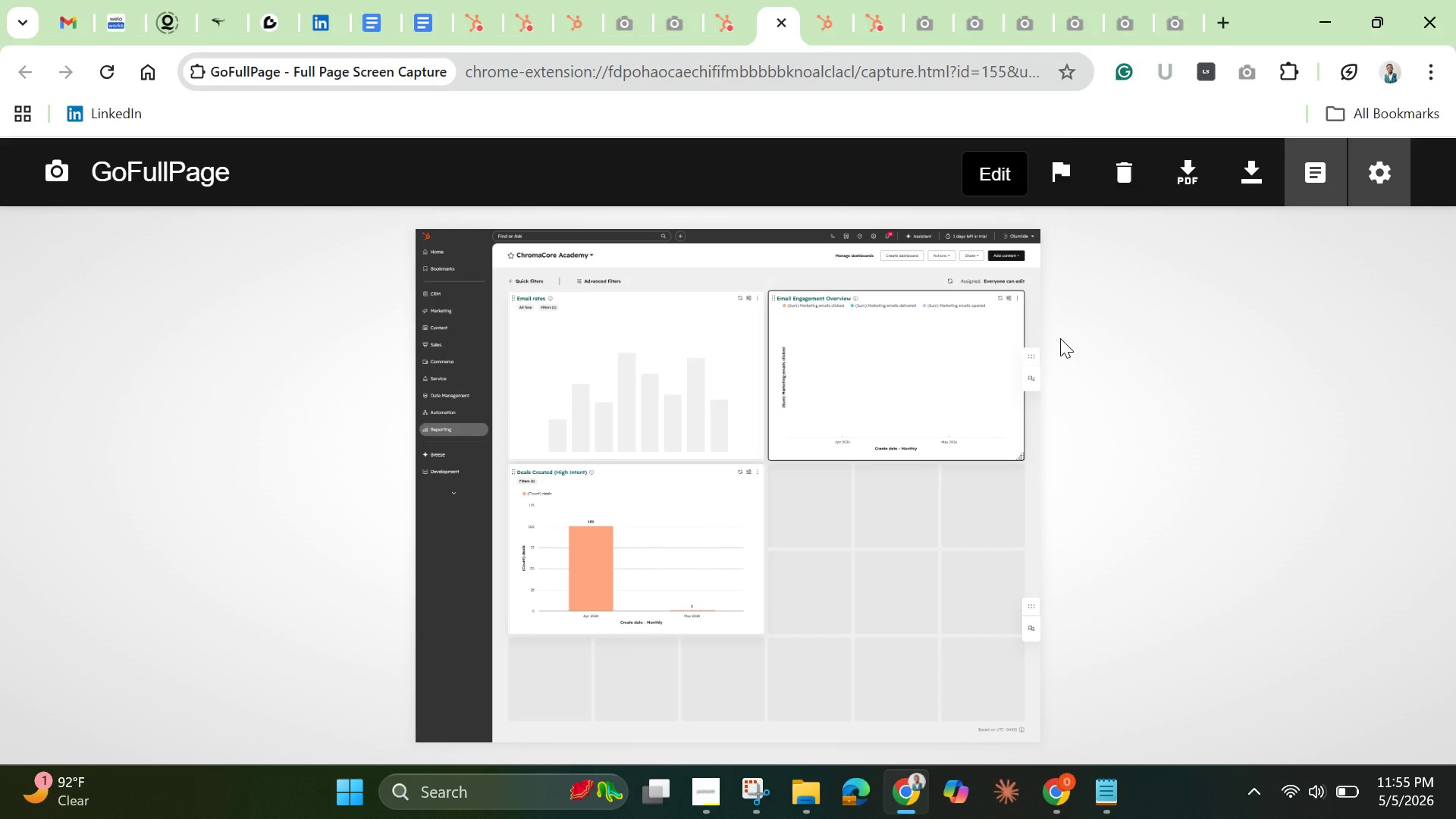 
wait(7.42)
 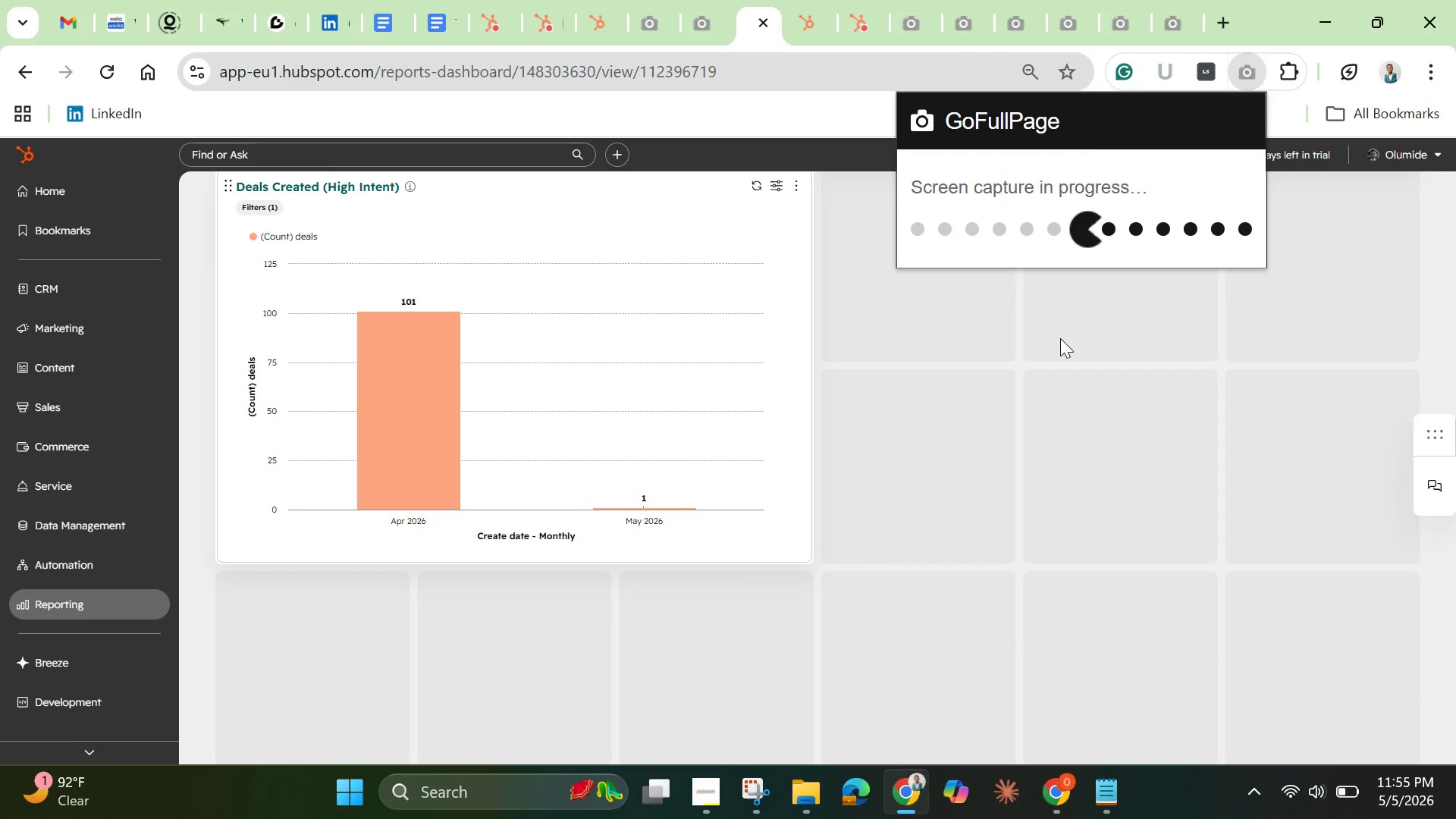 
left_click([1253, 173])
 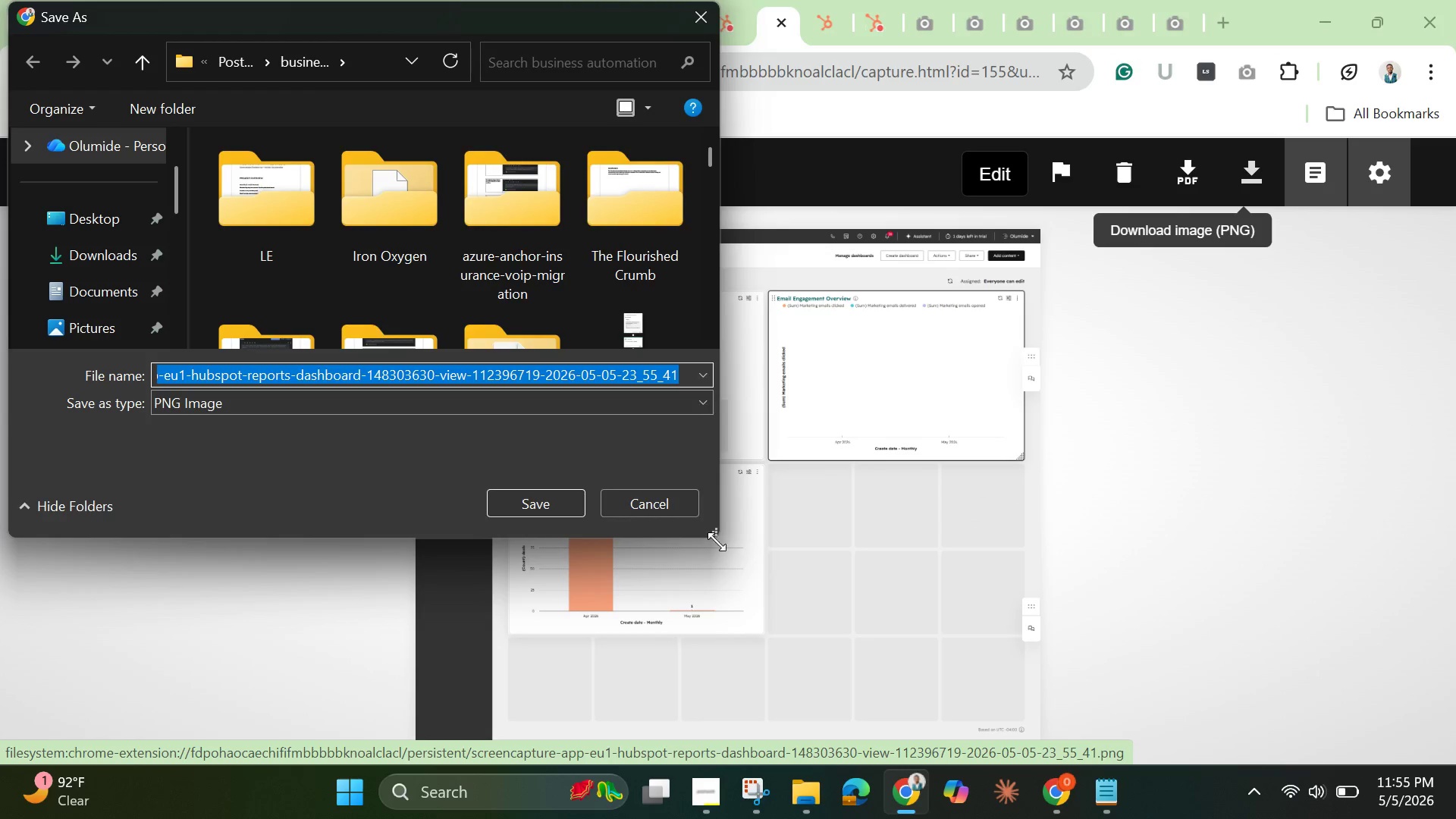 
wait(5.31)
 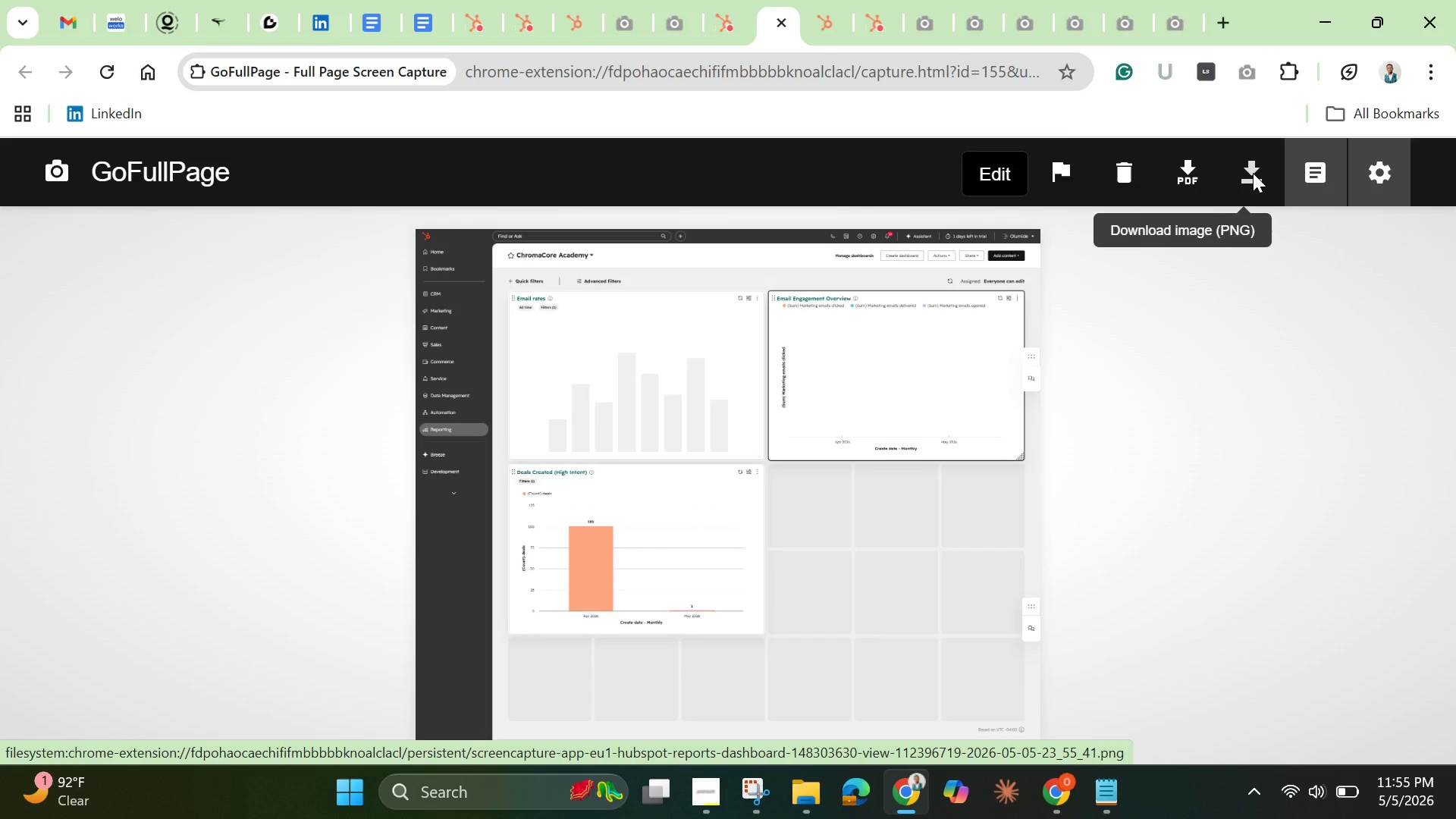 
key(Backspace)
type(Dsa=)
key(Backspace)
key(Backspace)
key(Backspace)
 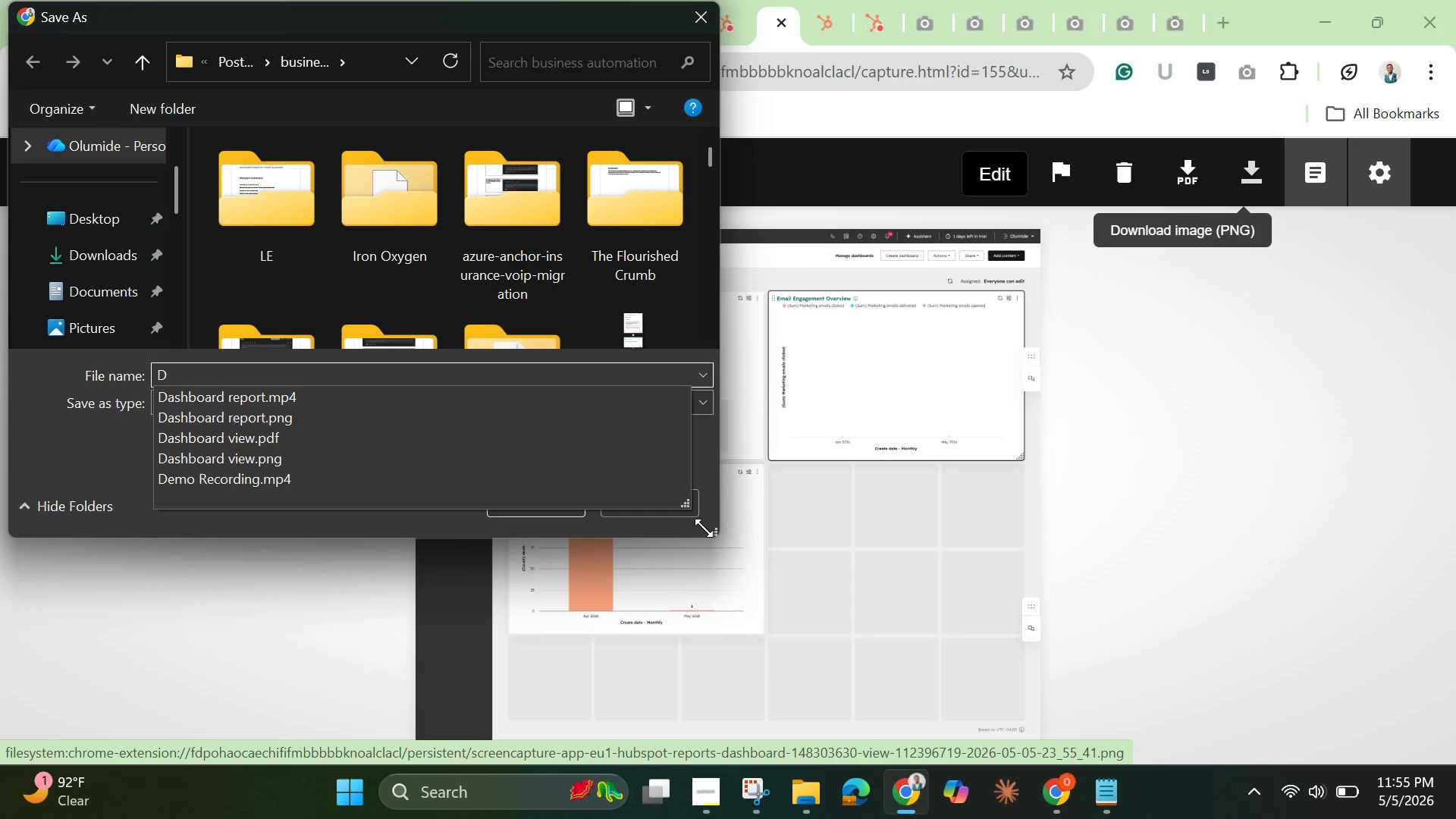 
wait(8.2)
 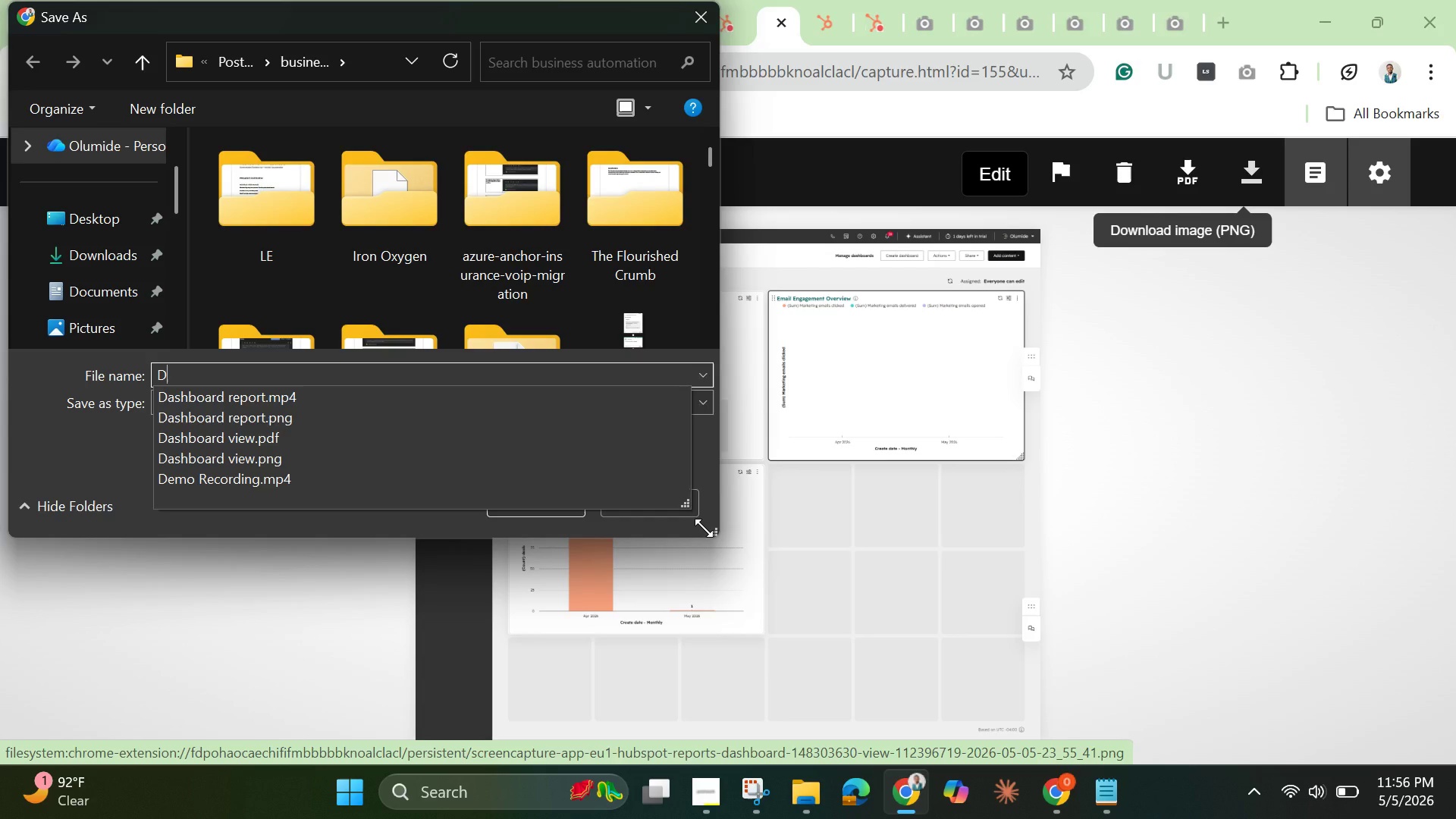 
type(ashboard view )
 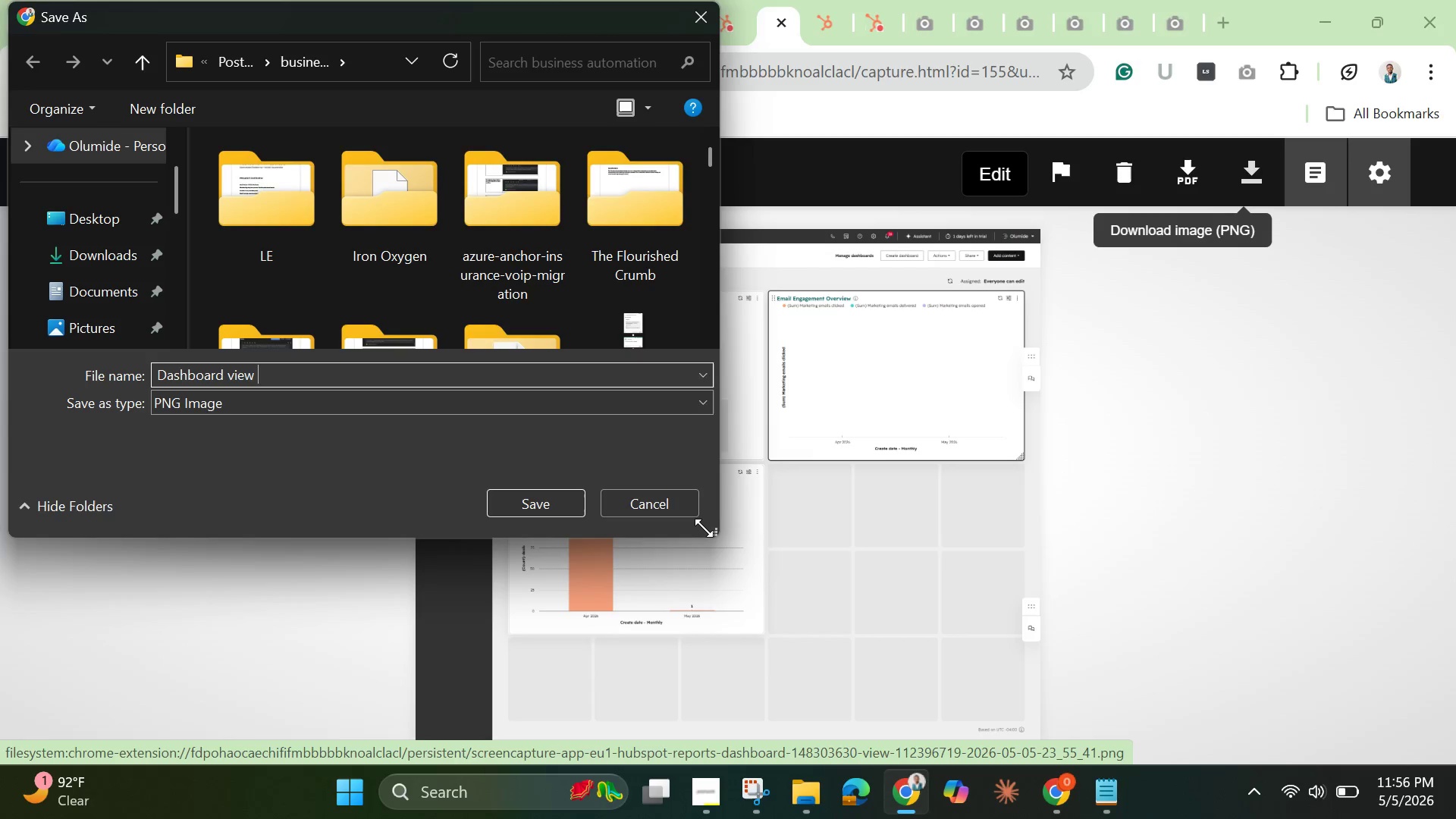 
key(Enter)
 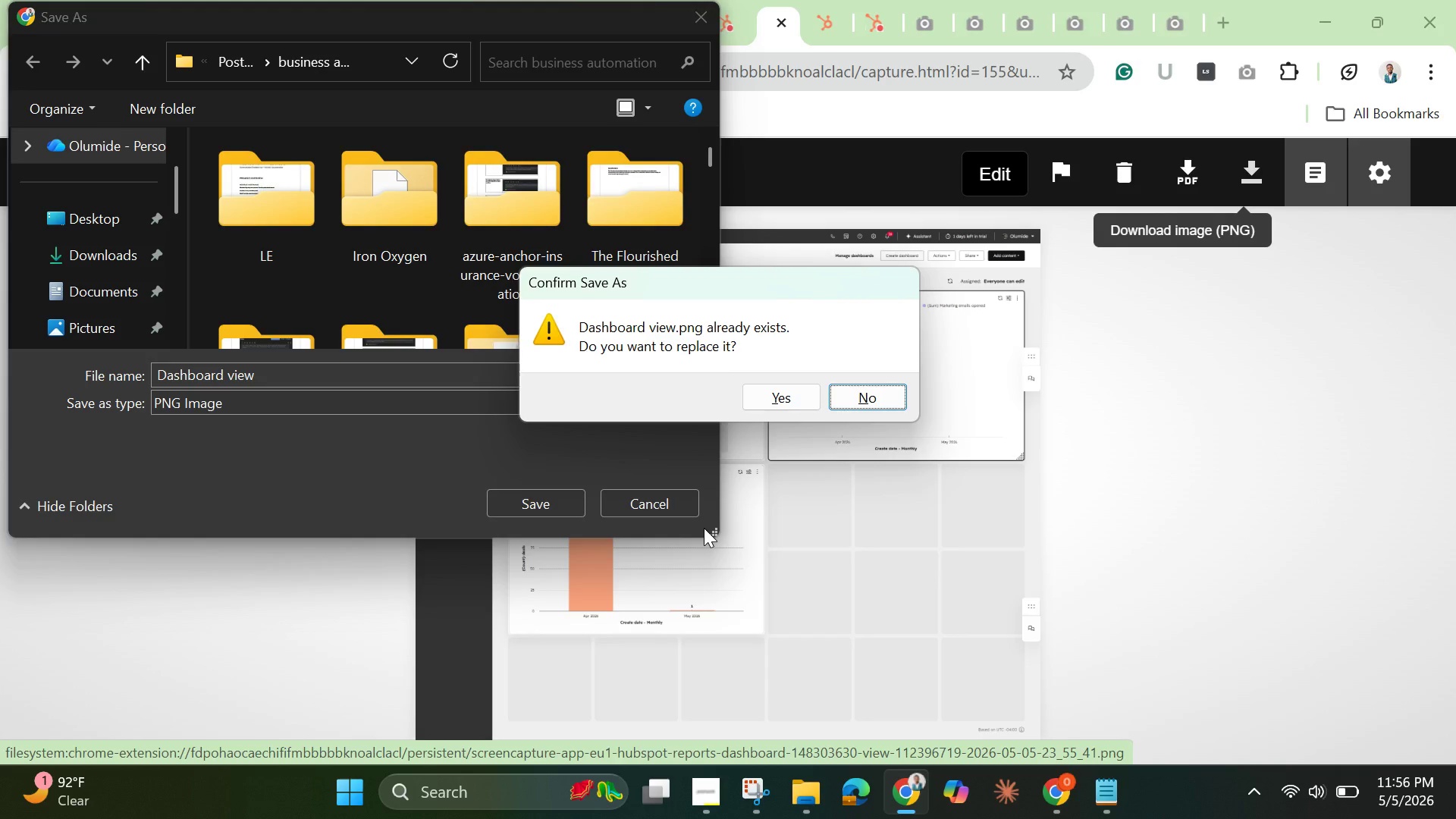 
left_click([870, 403])
 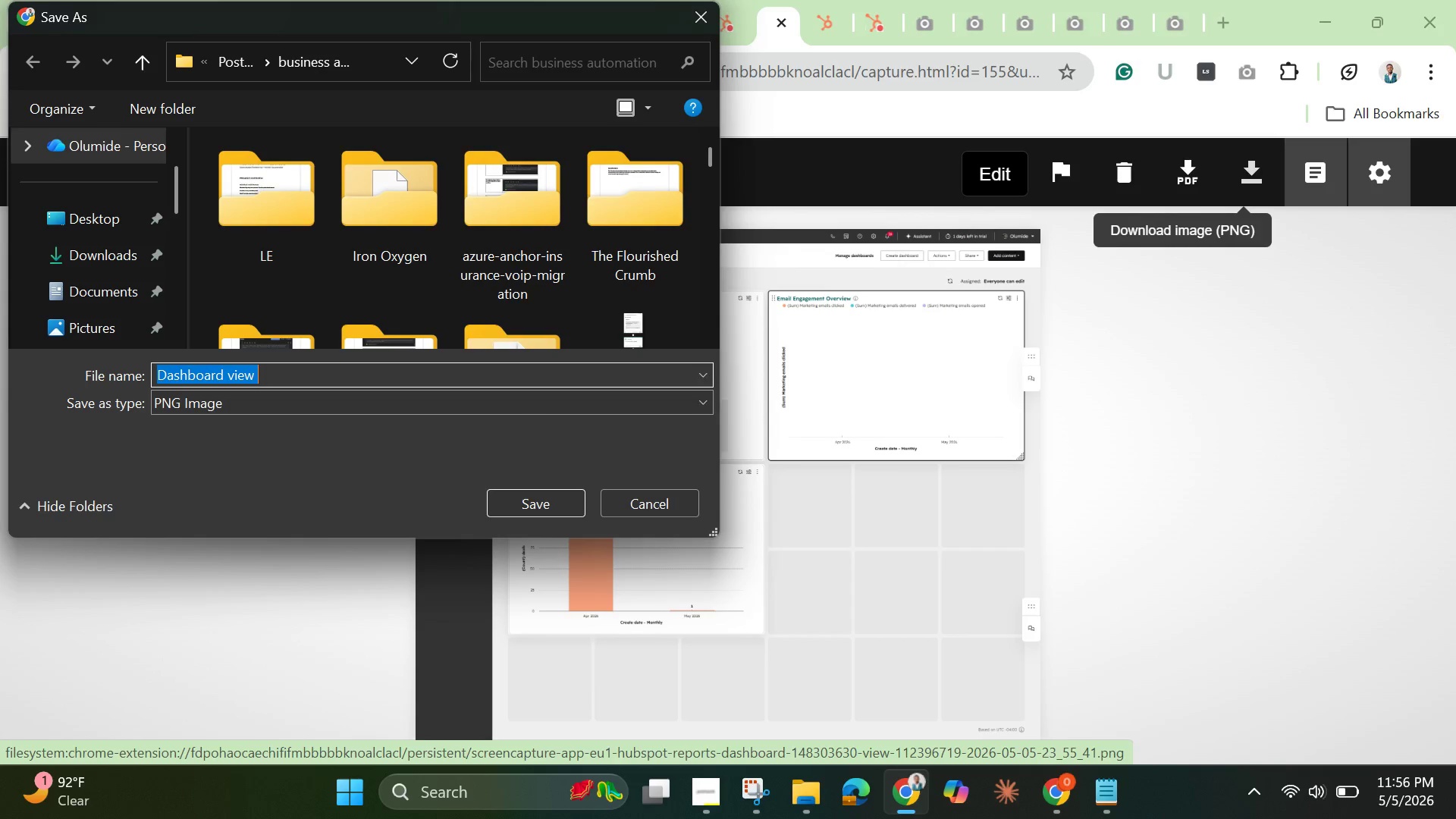 
key(ArrowRight)
 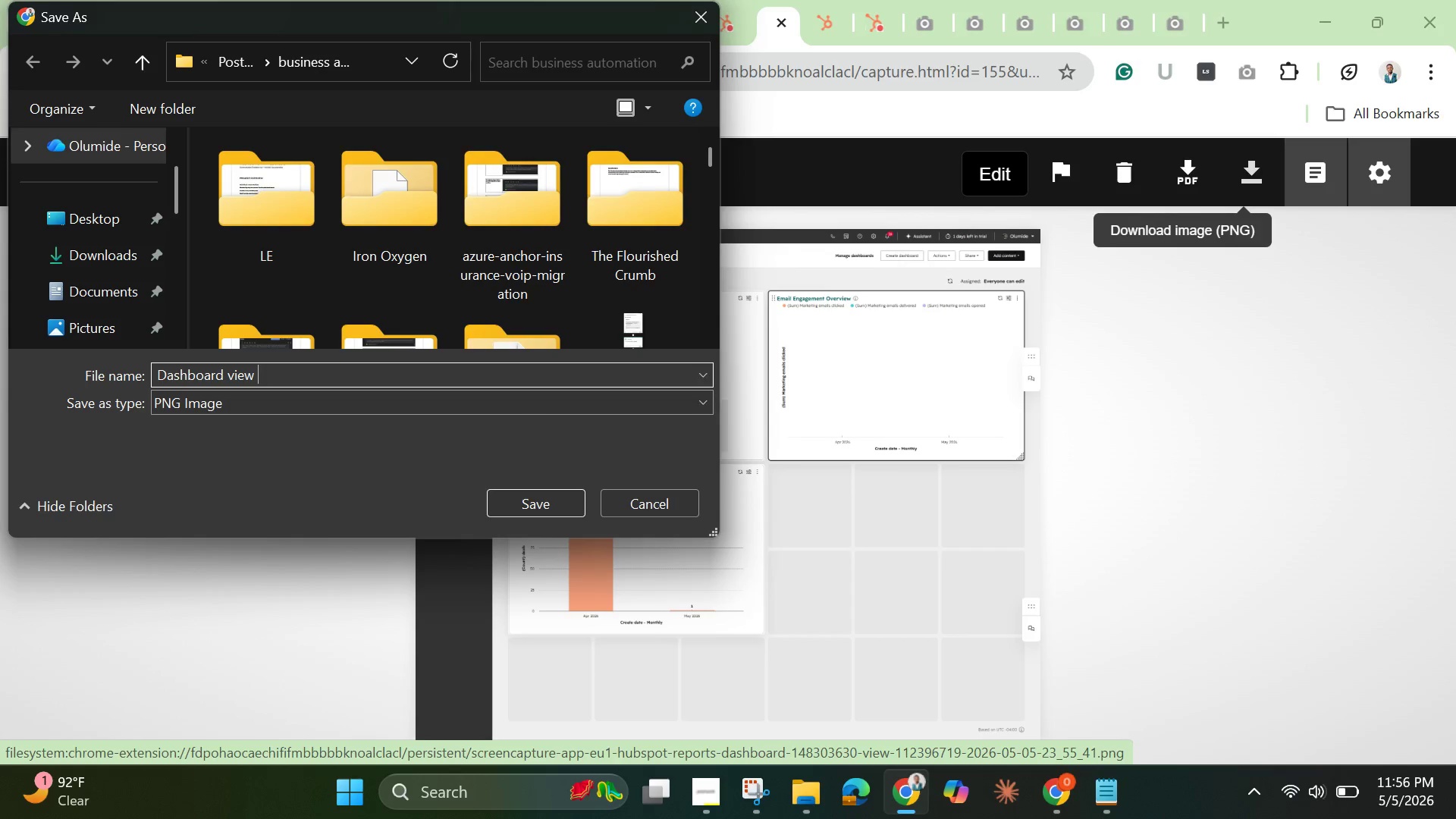 
type(for )
 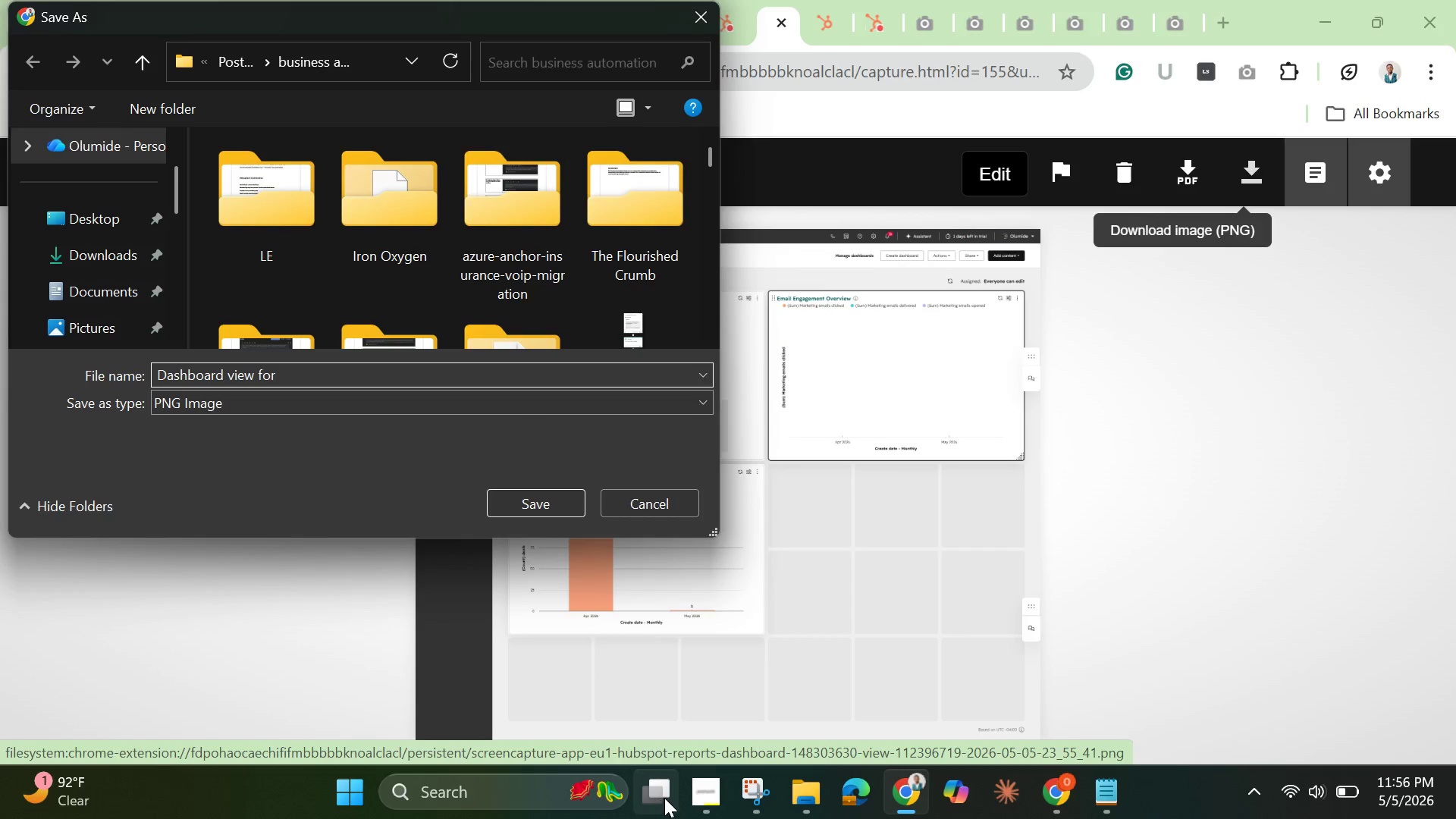 
left_click([707, 792])